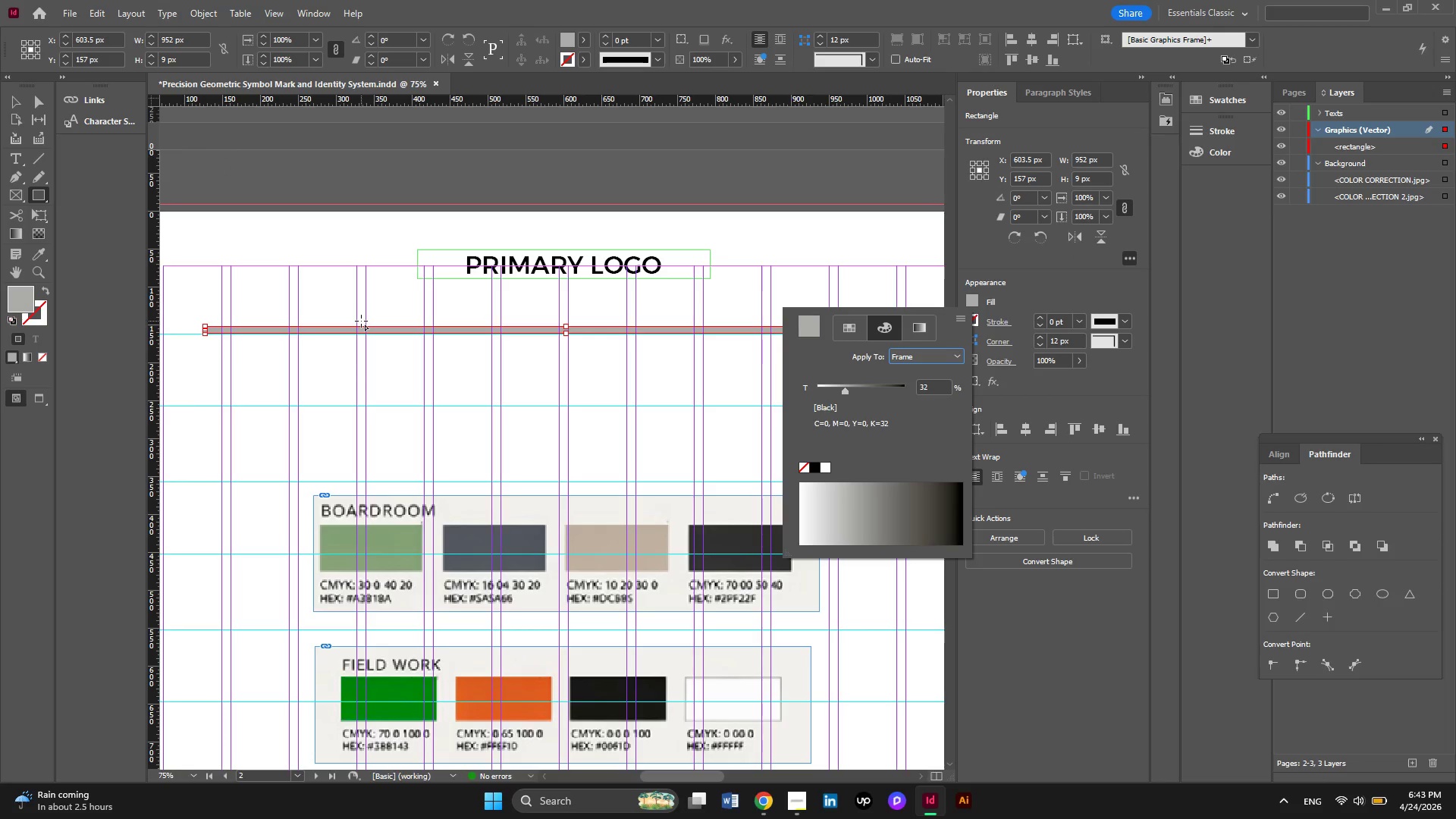 
wait(7.86)
 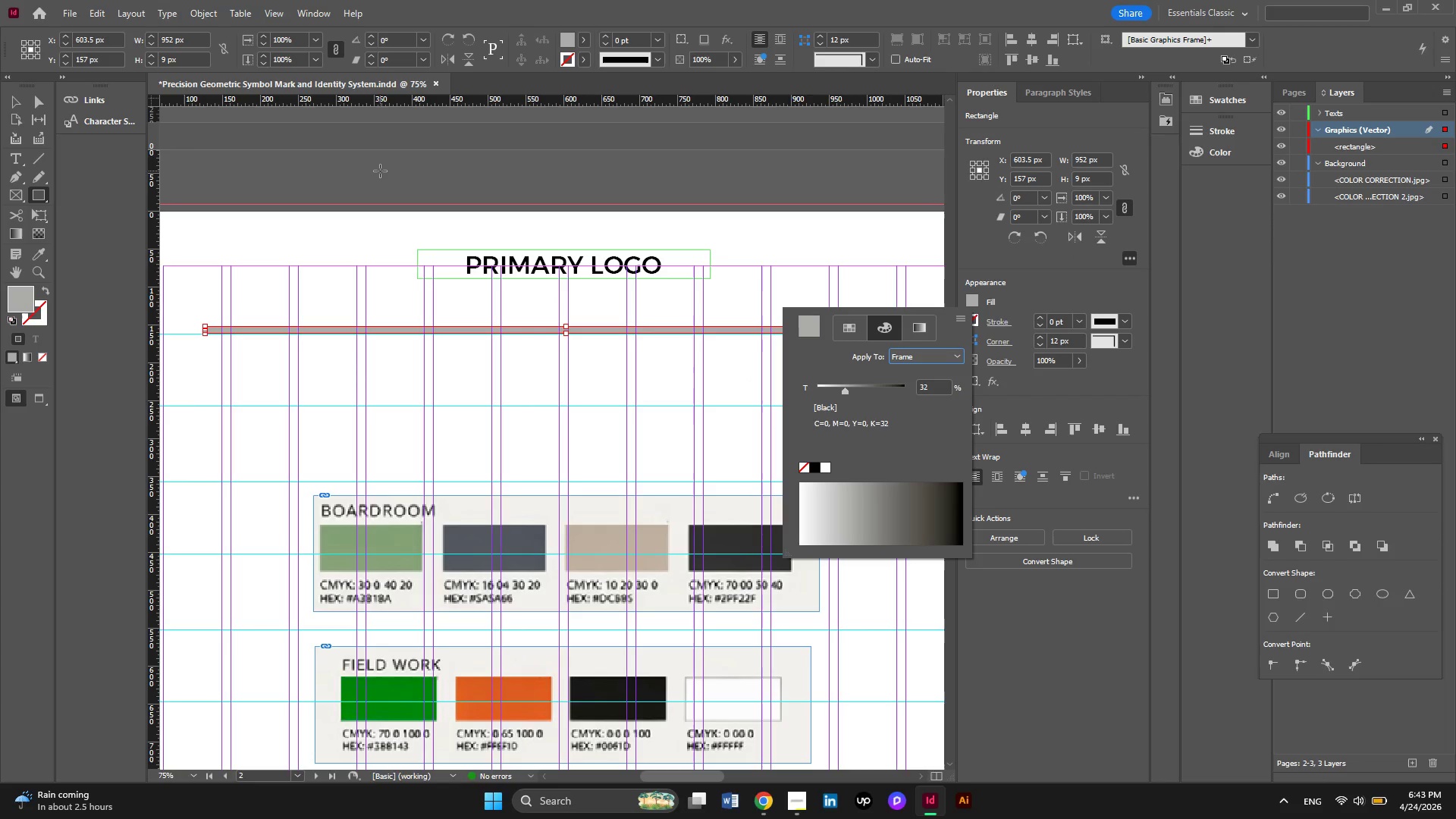 
left_click([15, 105])
 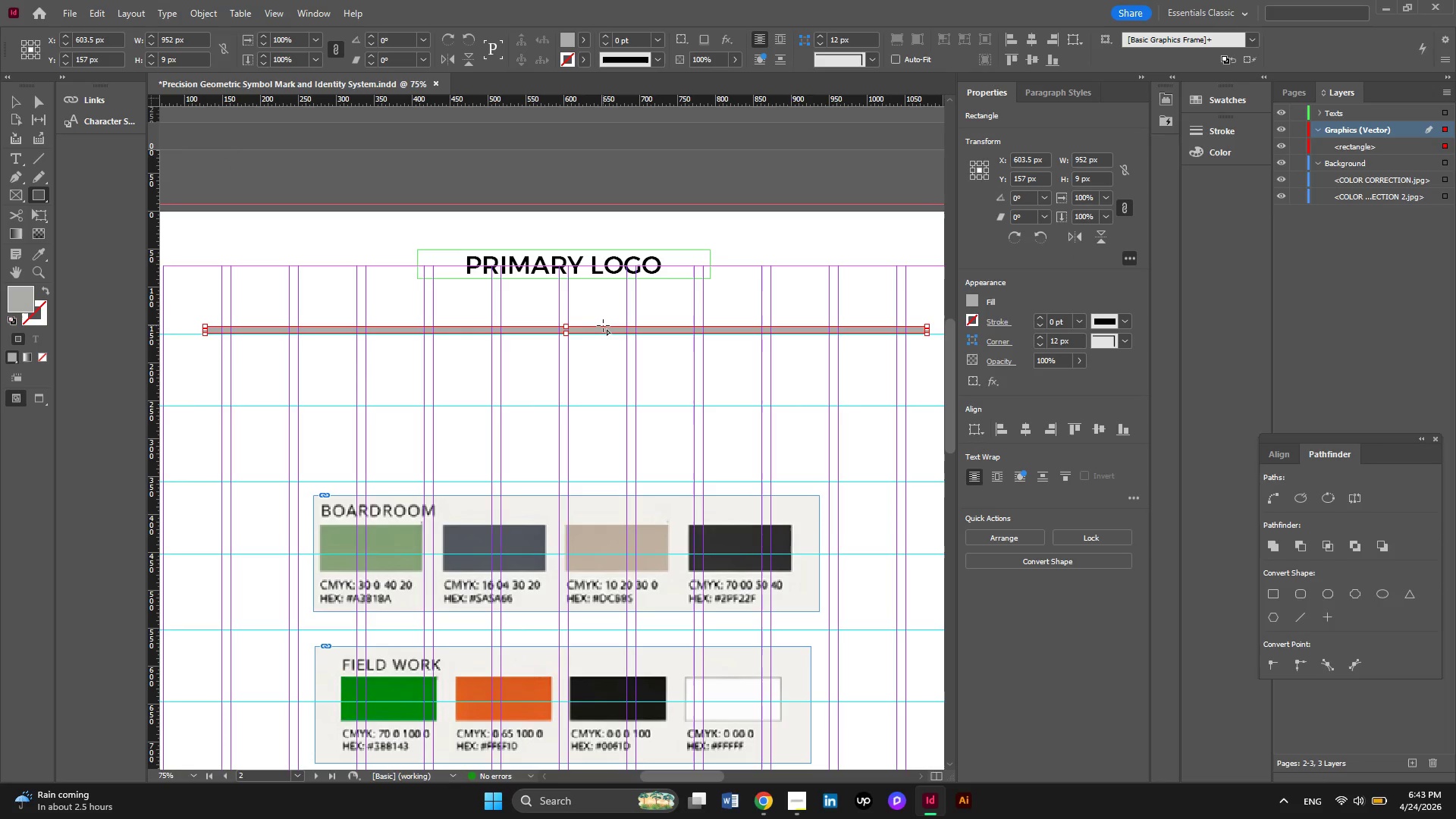 
hold_key(key=AltLeft, duration=0.38)
scroll: coordinate [603, 325], scroll_direction: down, amount: 1.0
 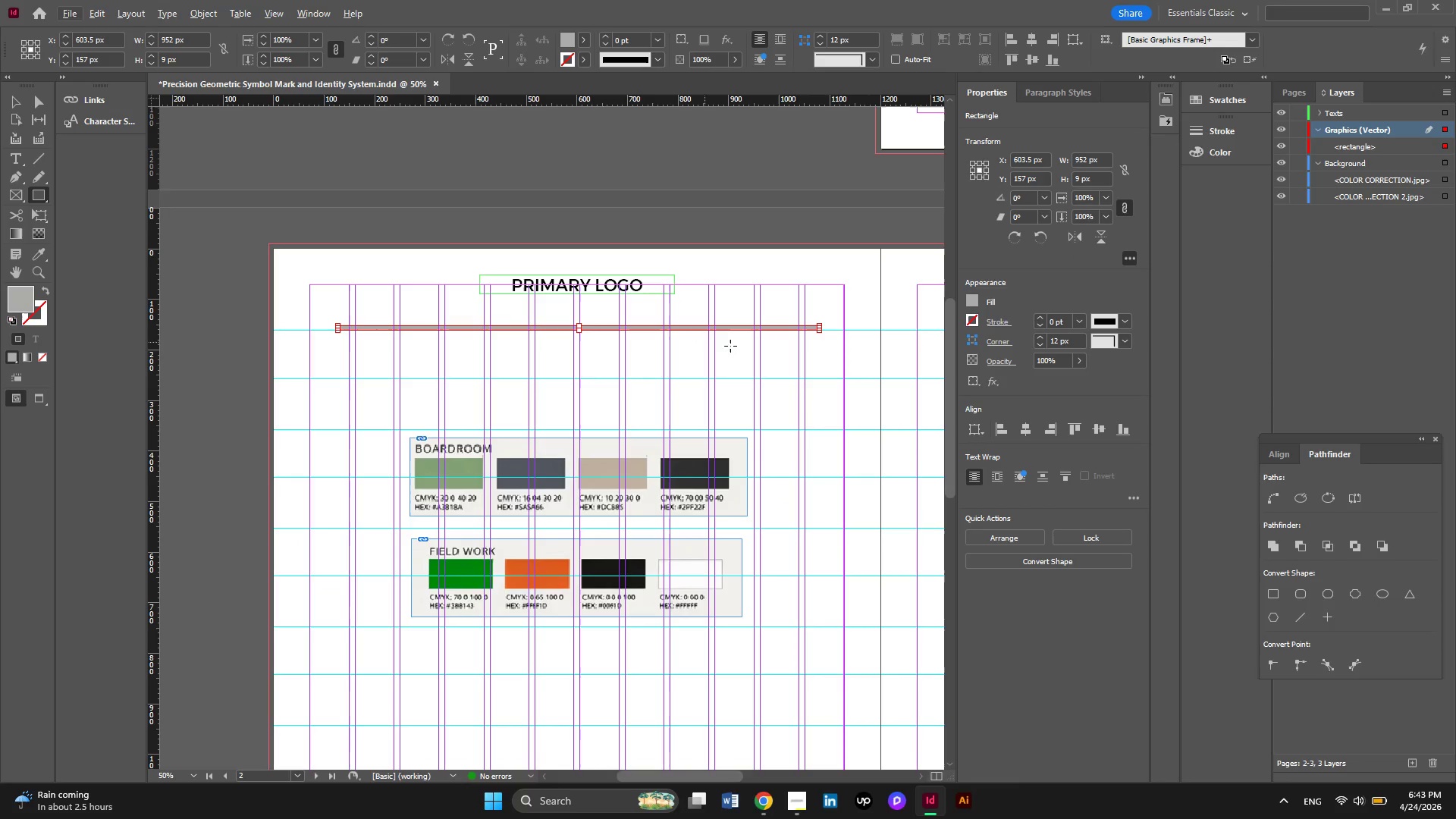 
hold_key(key=AltLeft, duration=0.64)
 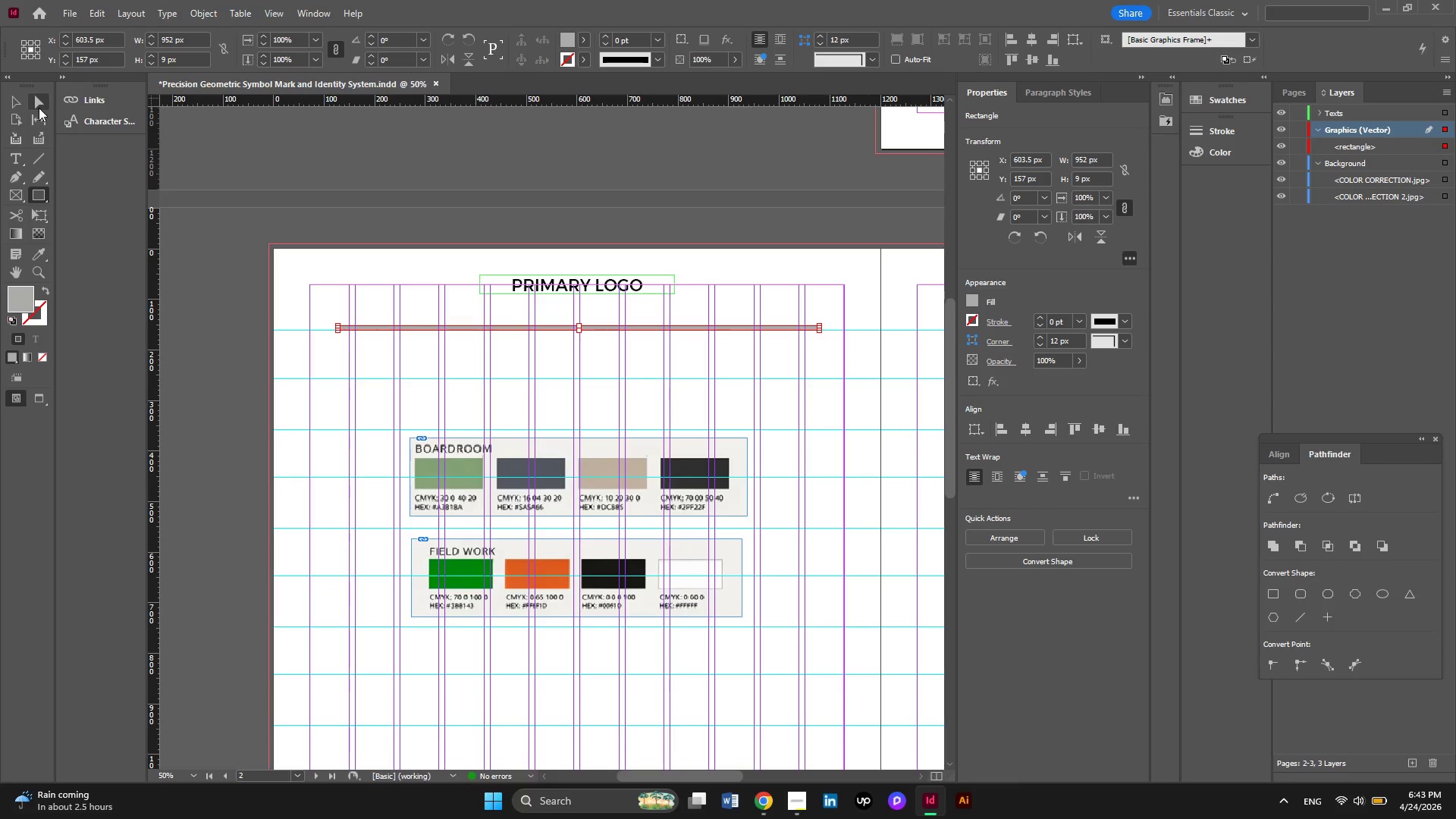 
left_click([17, 105])
 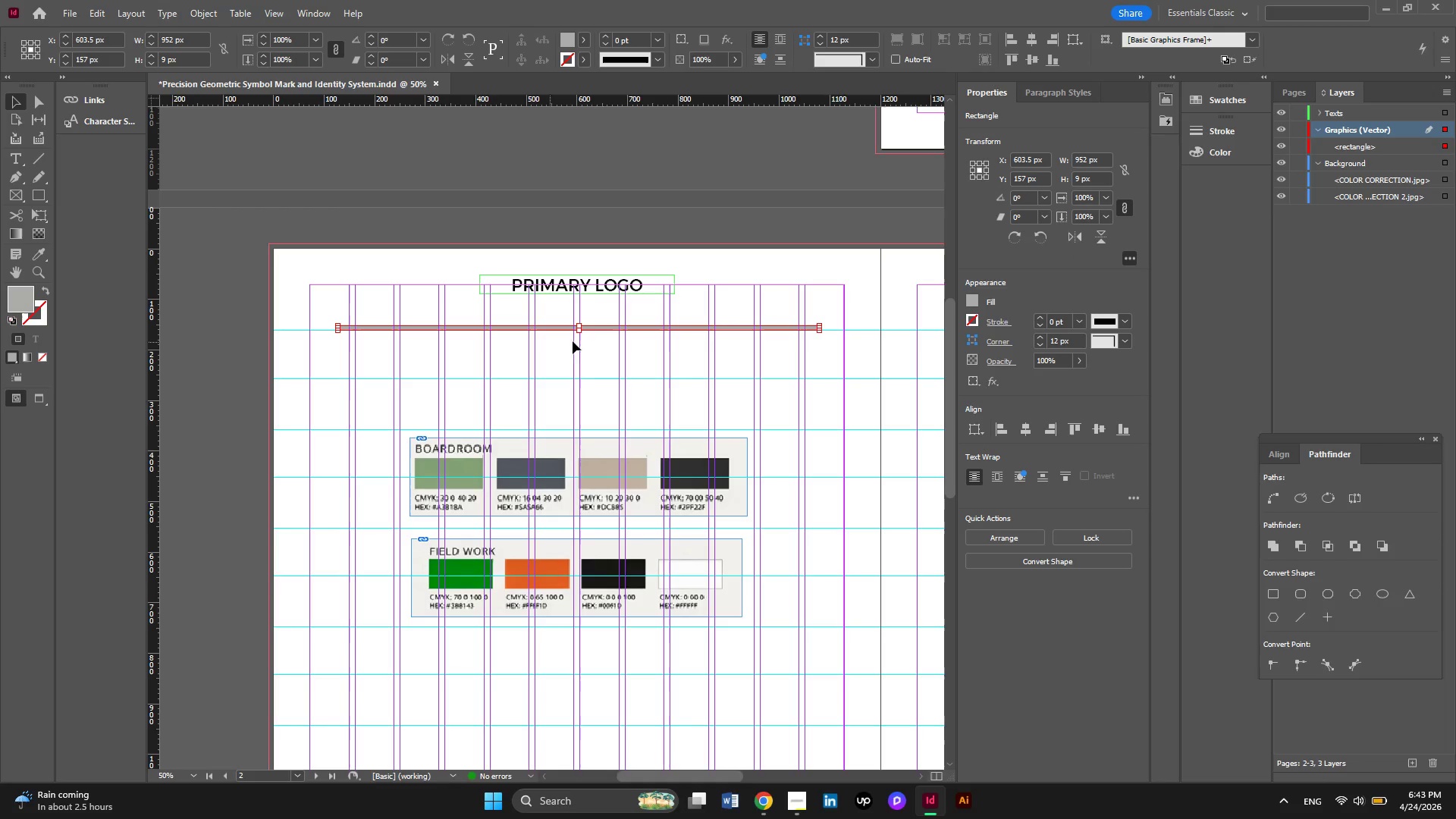 
hold_key(key=AltLeft, duration=0.47)
 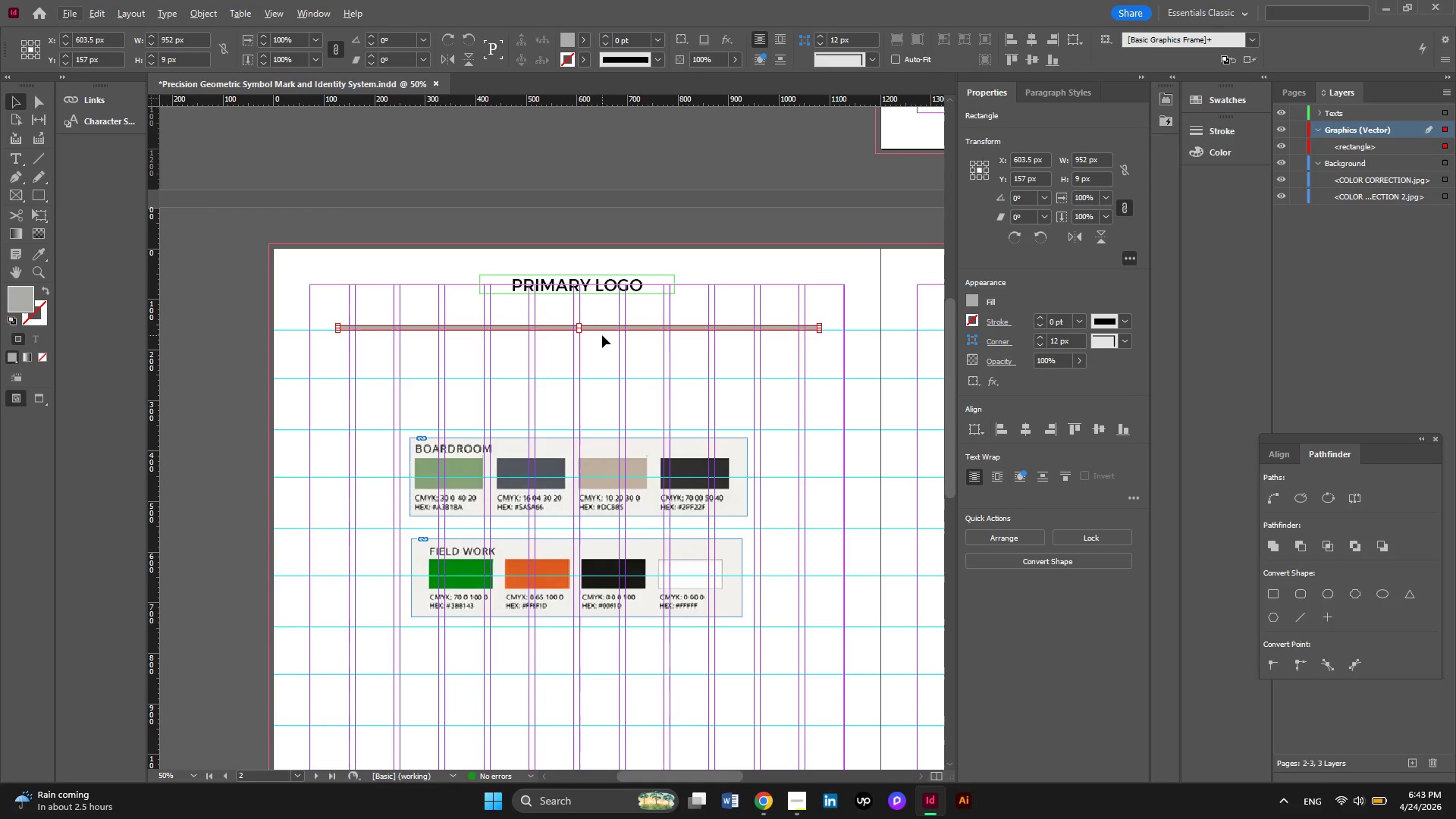 
hold_key(key=AltLeft, duration=0.5)
scroll: coordinate [602, 335], scroll_direction: up, amount: 1.0
 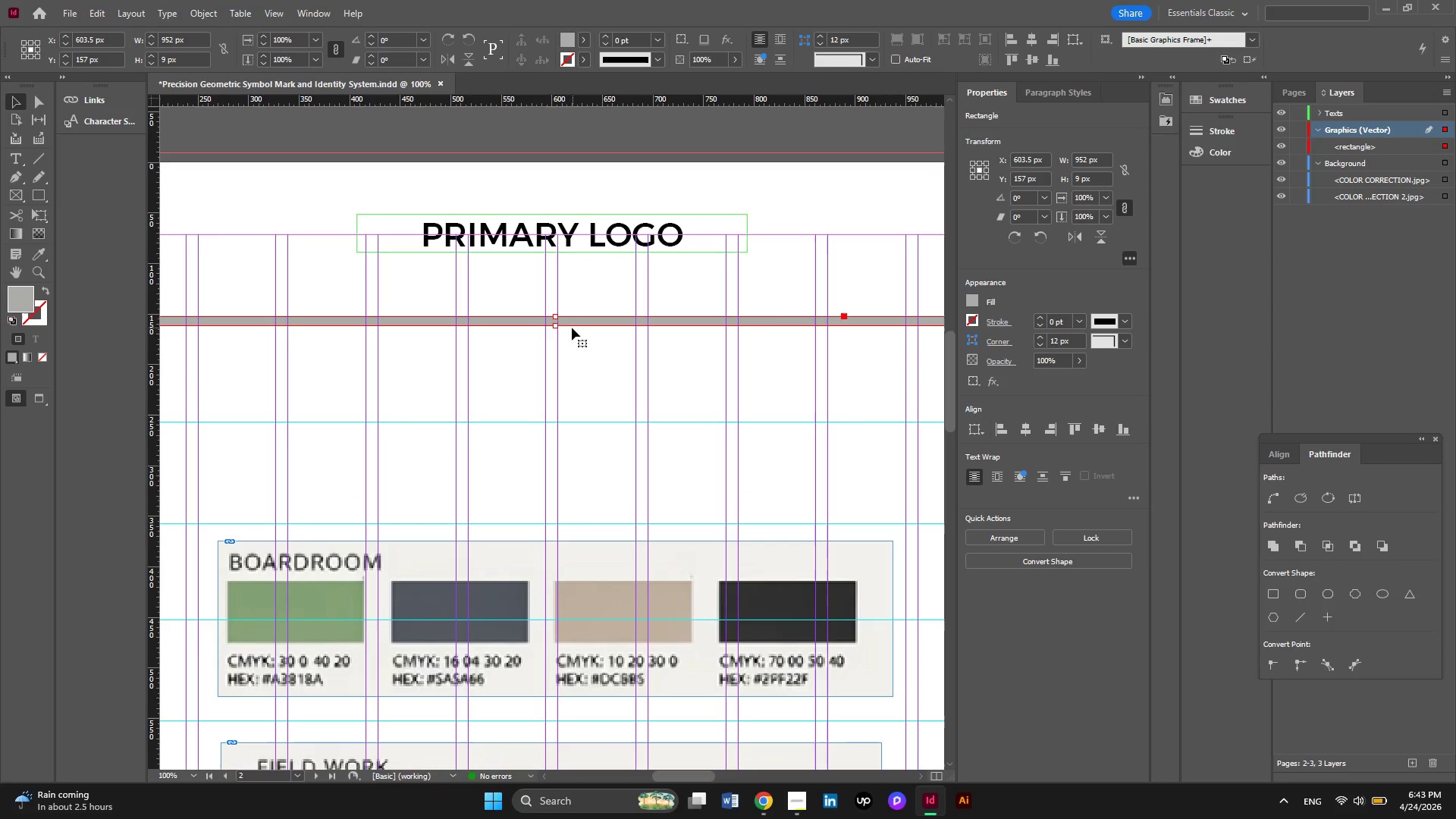 
hold_key(key=AltLeft, duration=0.56)
scroll: coordinate [556, 322], scroll_direction: up, amount: 2.0
 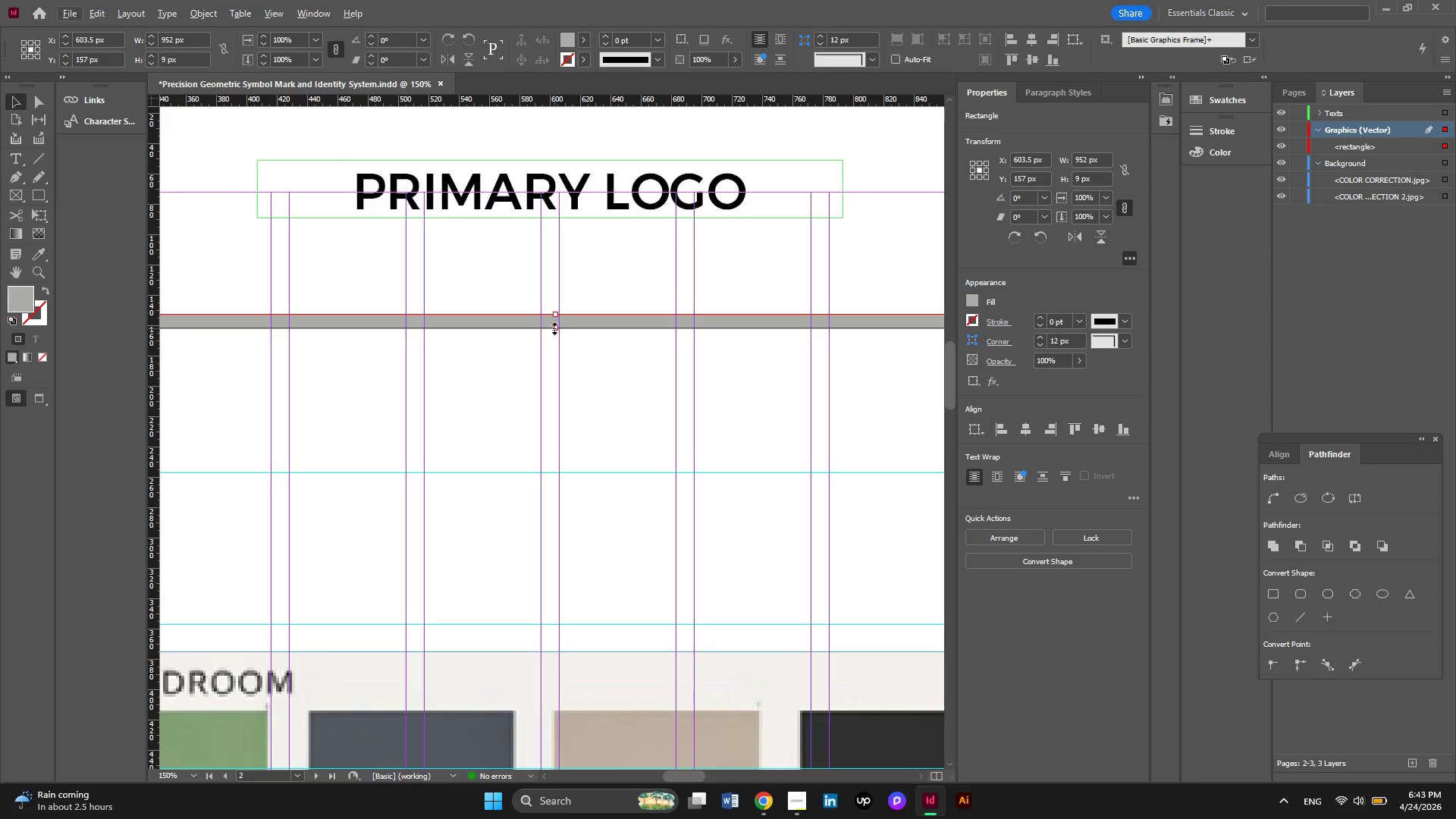 
left_click_drag(start_coordinate=[554, 328], to_coordinate=[554, 323])
 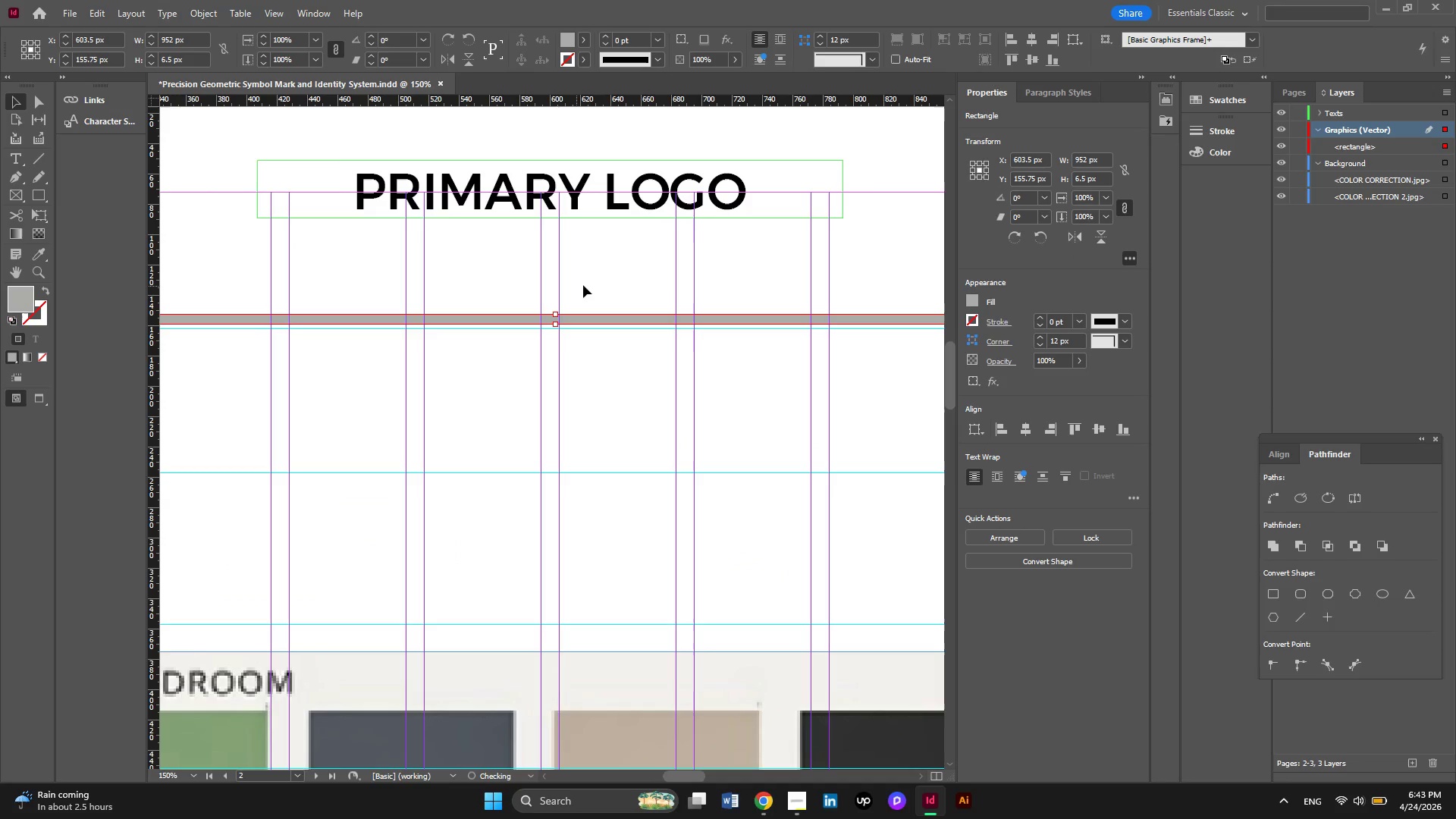 
left_click([584, 285])
 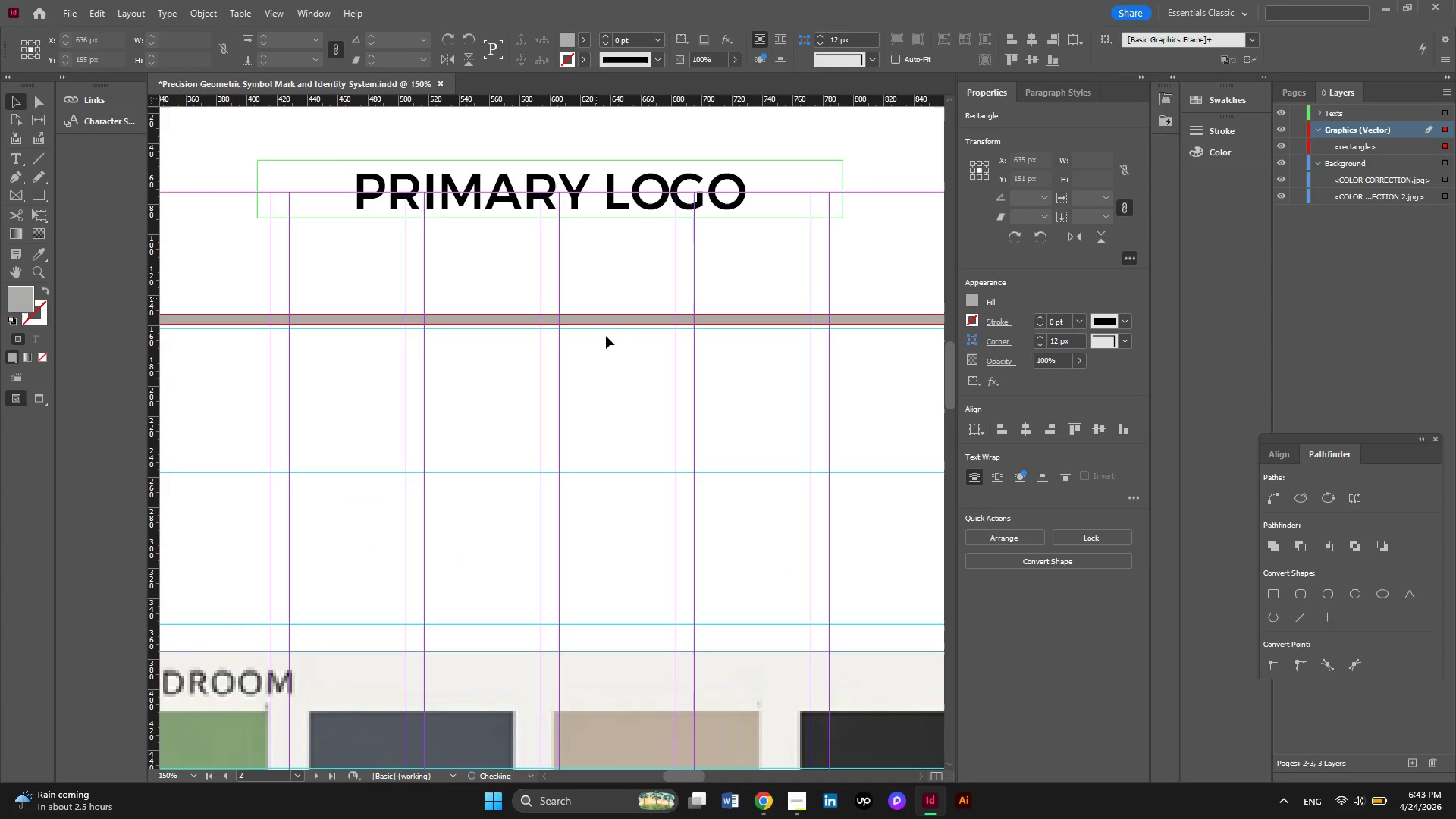 
hold_key(key=AltLeft, duration=0.48)
scroll: coordinate [606, 337], scroll_direction: none, amount: 0.0
 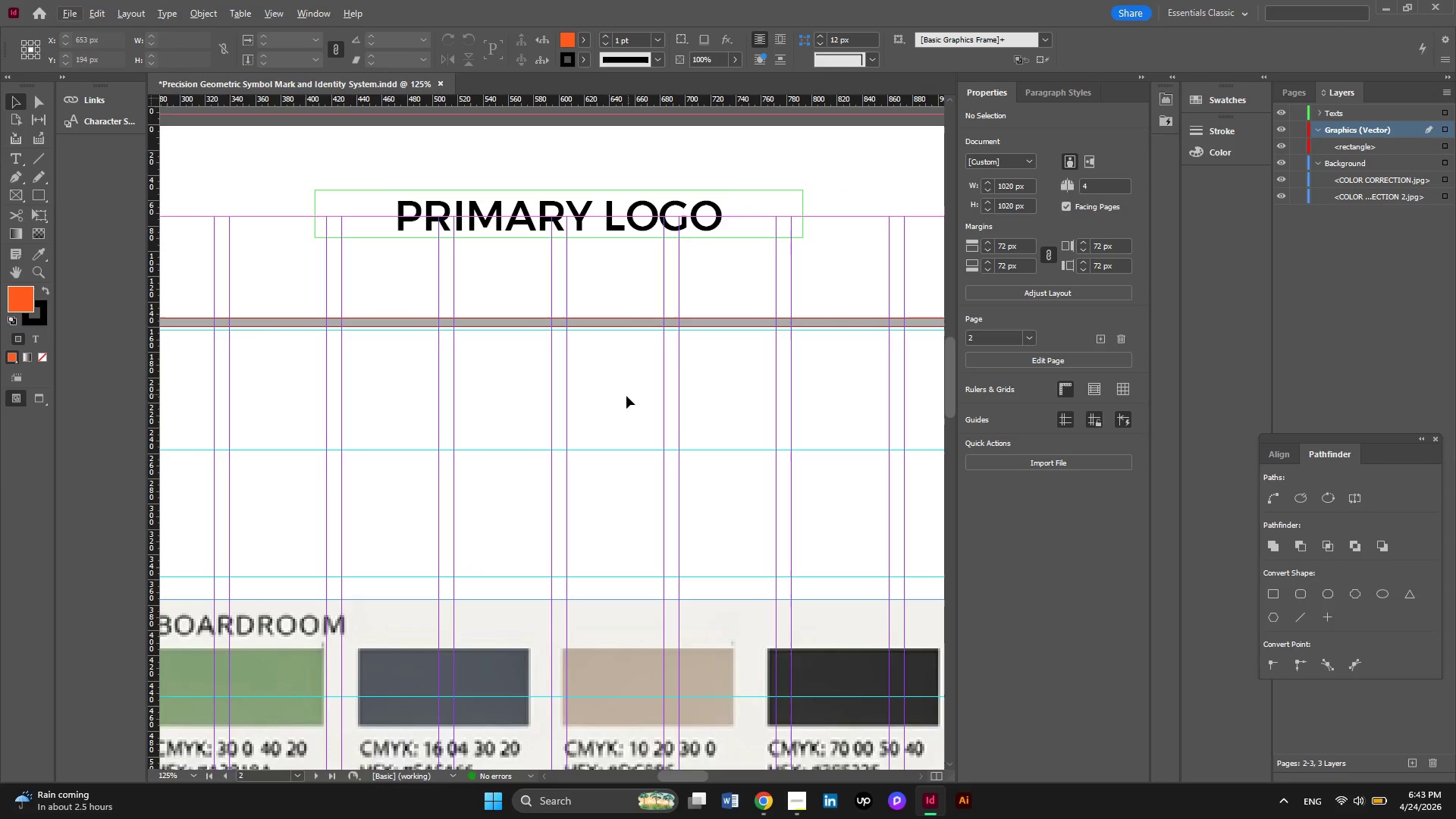 
left_click_drag(start_coordinate=[626, 396], to_coordinate=[525, 209])
 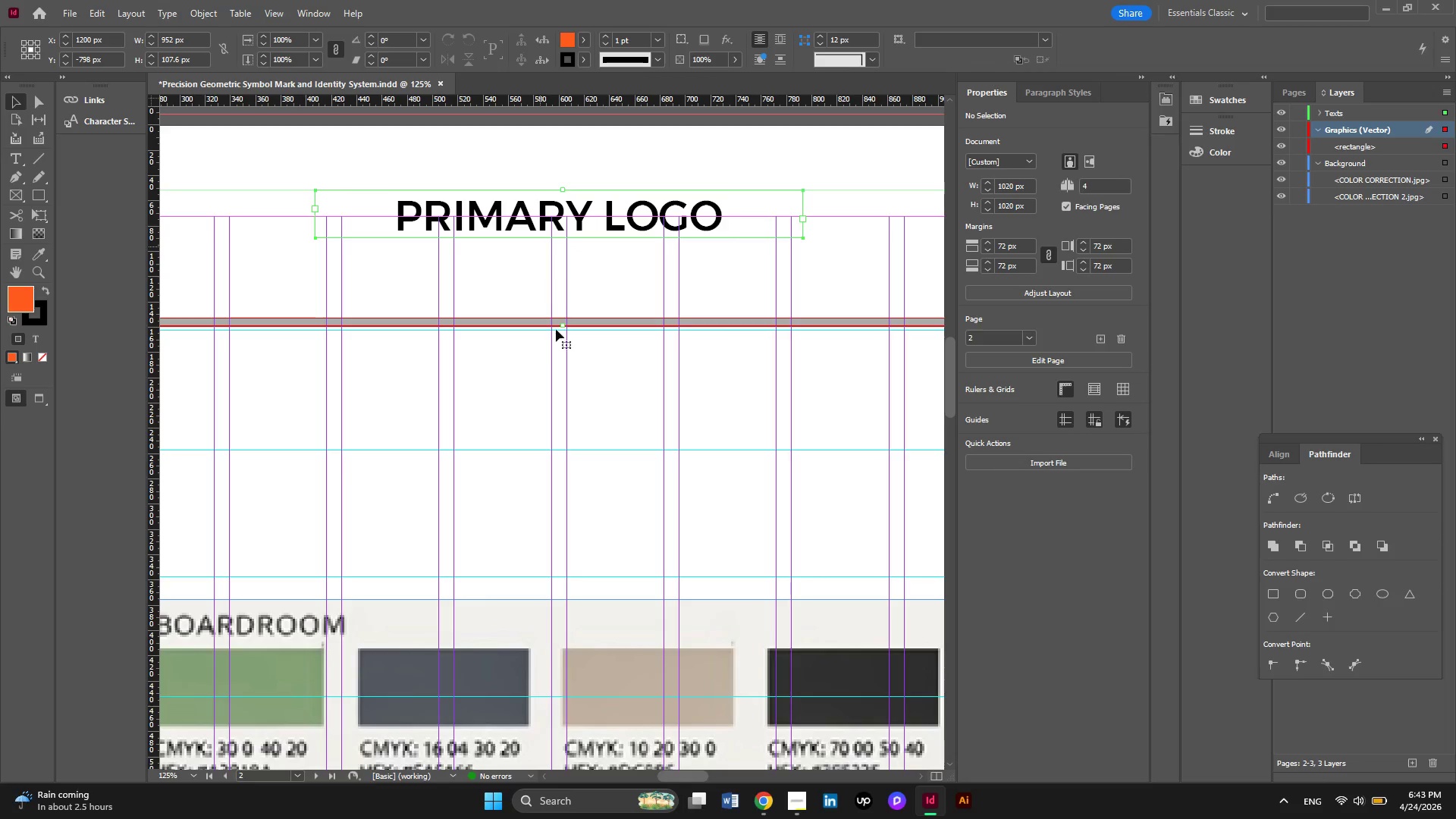 
key(Alt+AltLeft)
 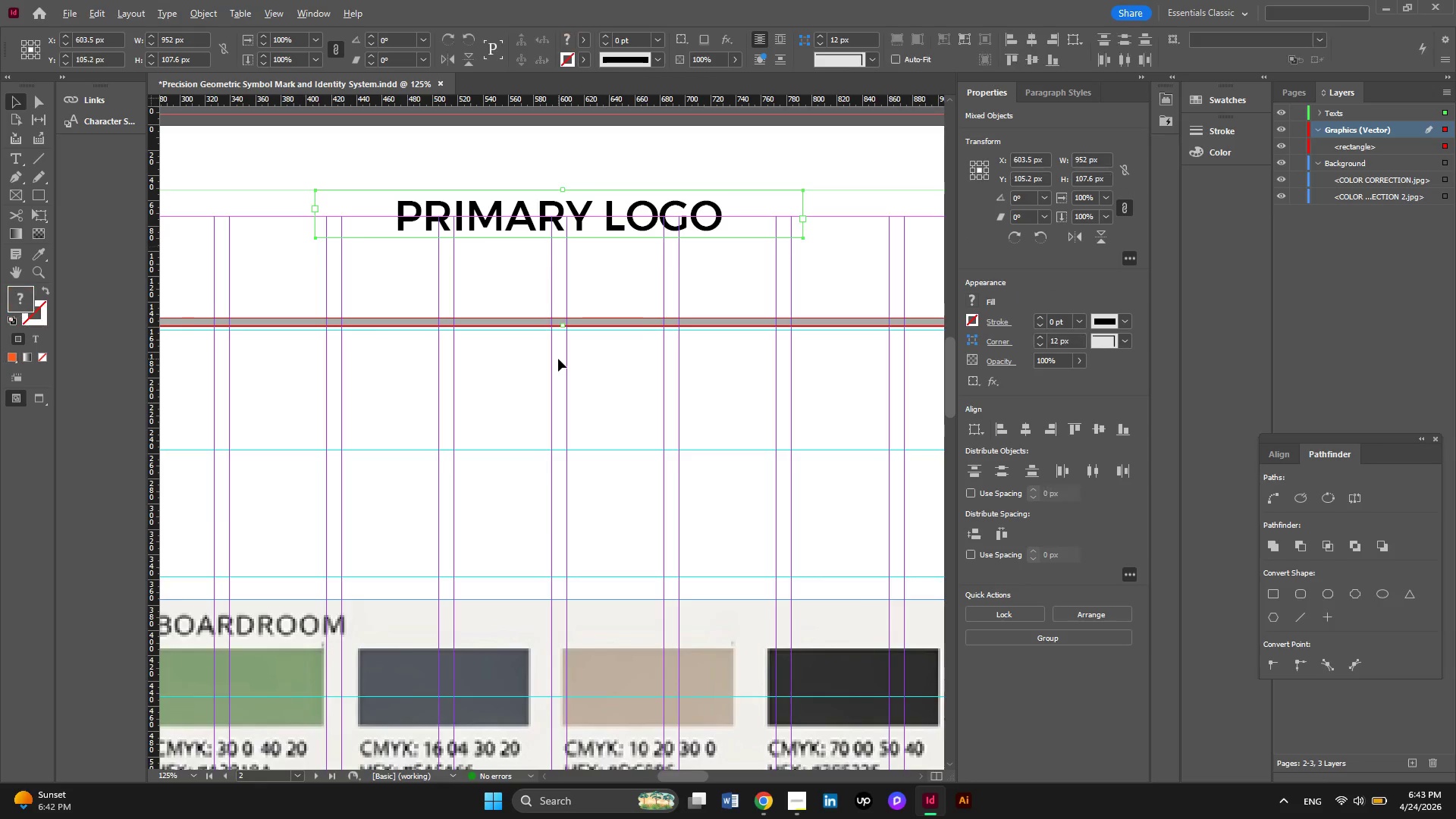 
scroll: coordinate [558, 359], scroll_direction: down, amount: 2.0
 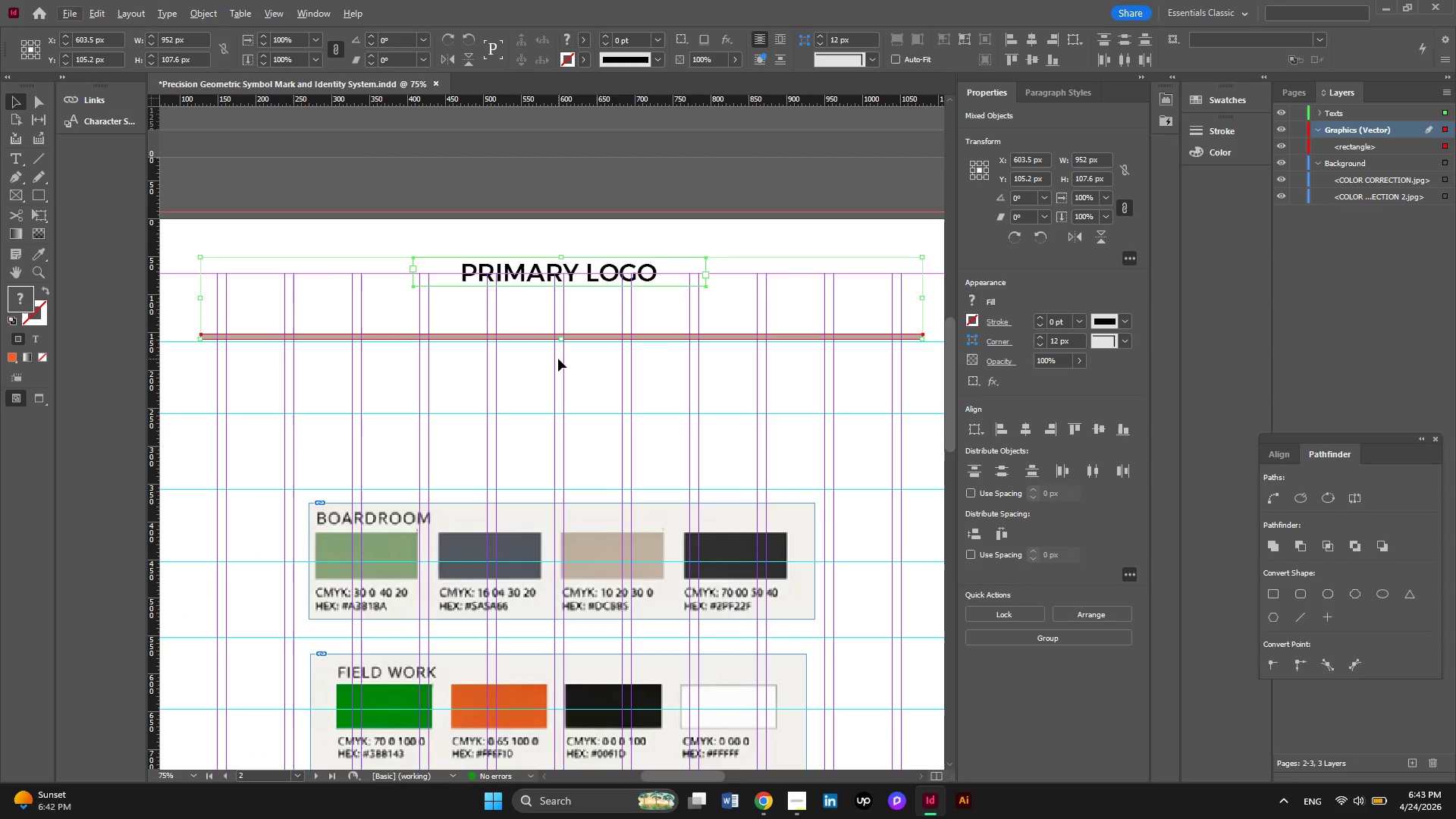 
key(Alt+AltLeft)
 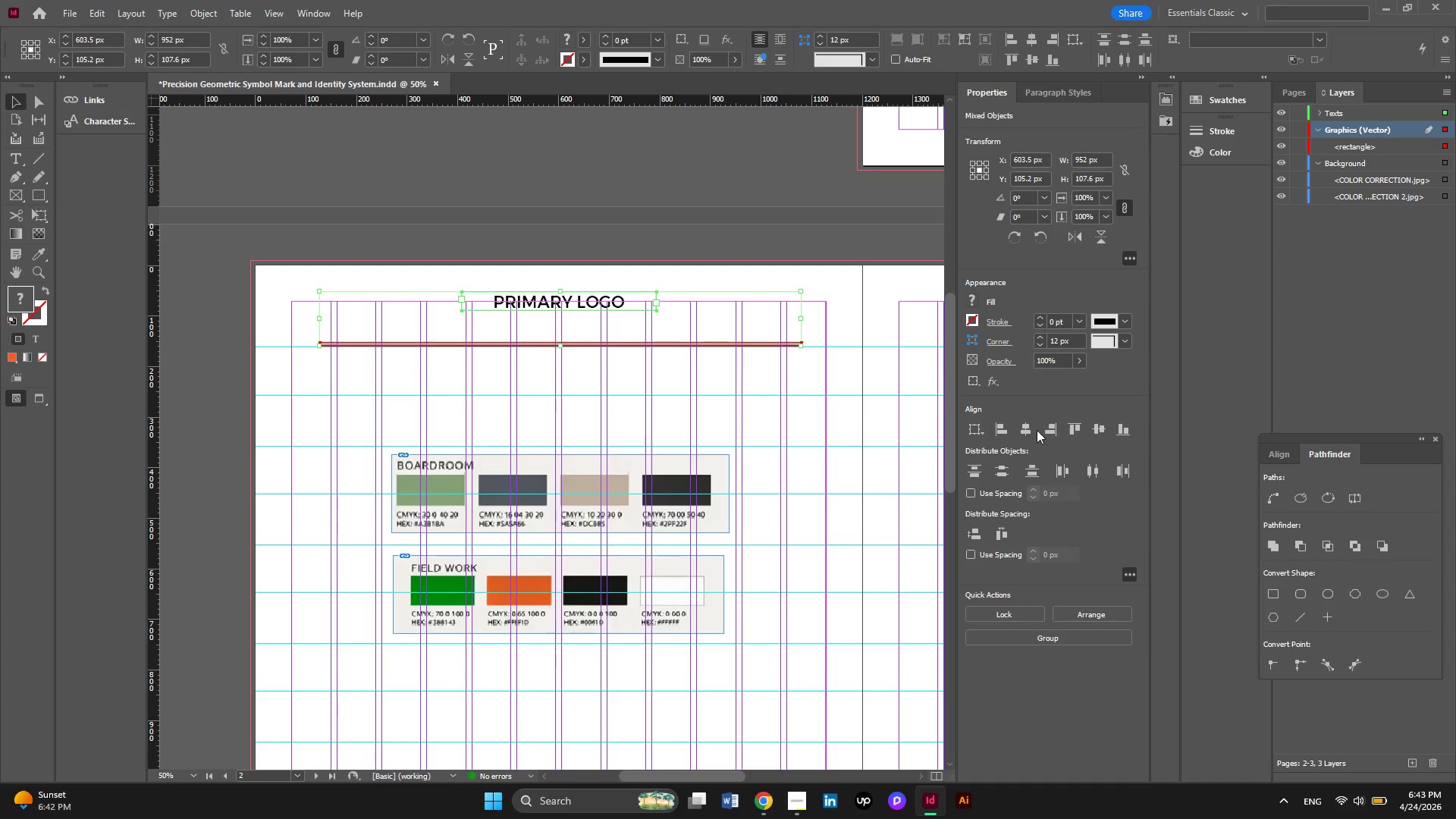 
left_click([1023, 432])
 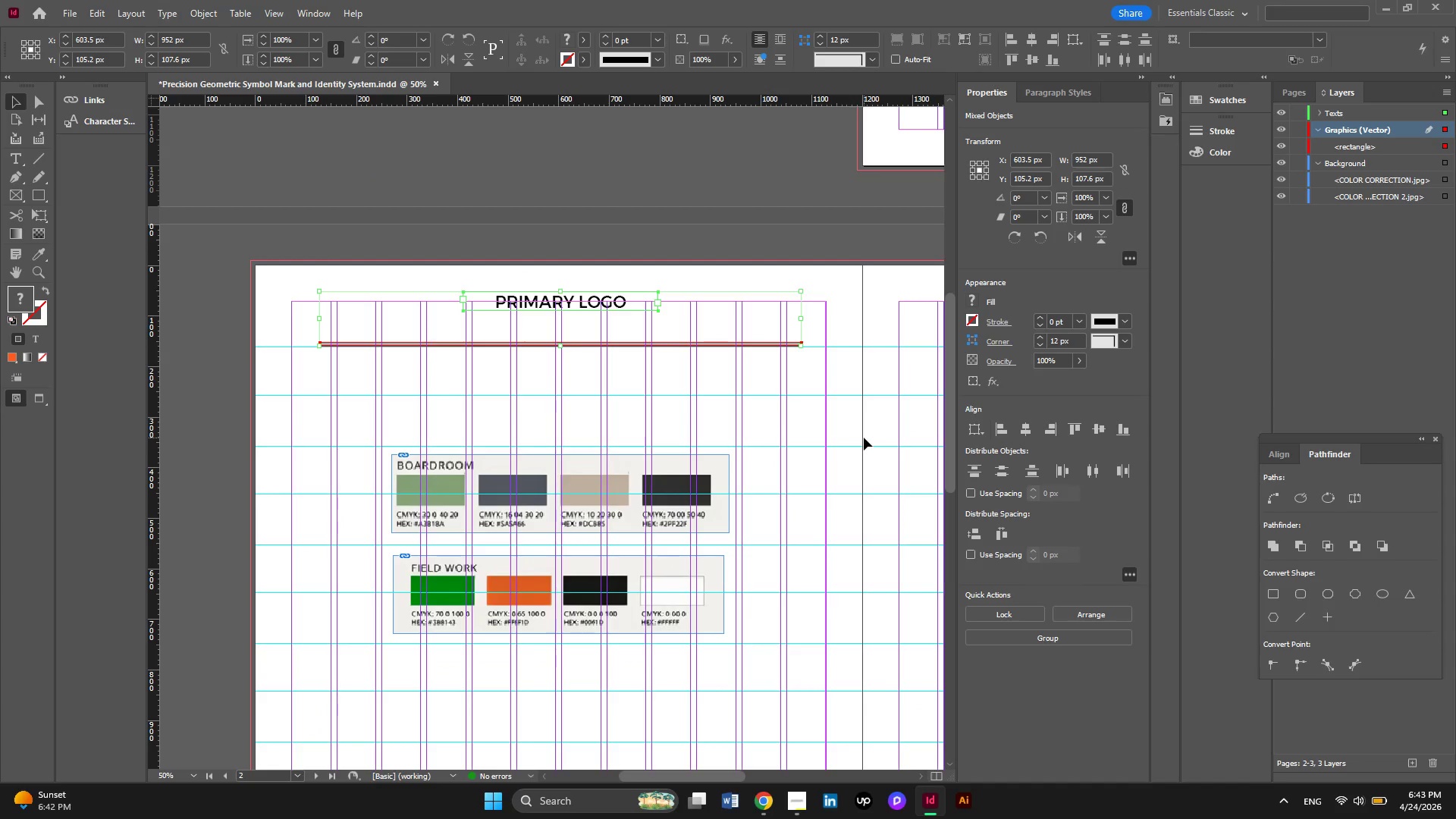 
left_click([809, 387])
 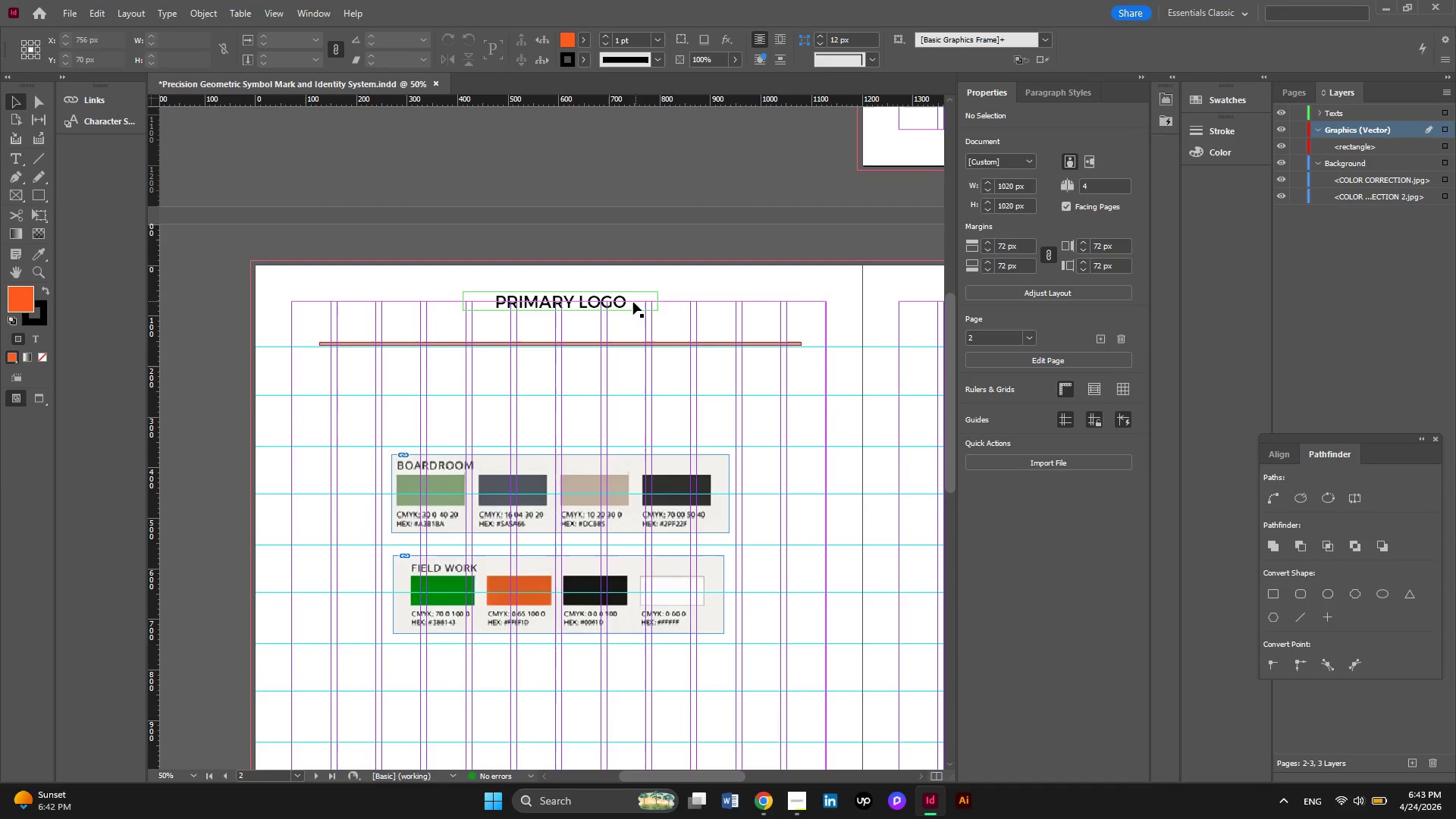 
scroll: coordinate [633, 302], scroll_direction: up, amount: 1.0
 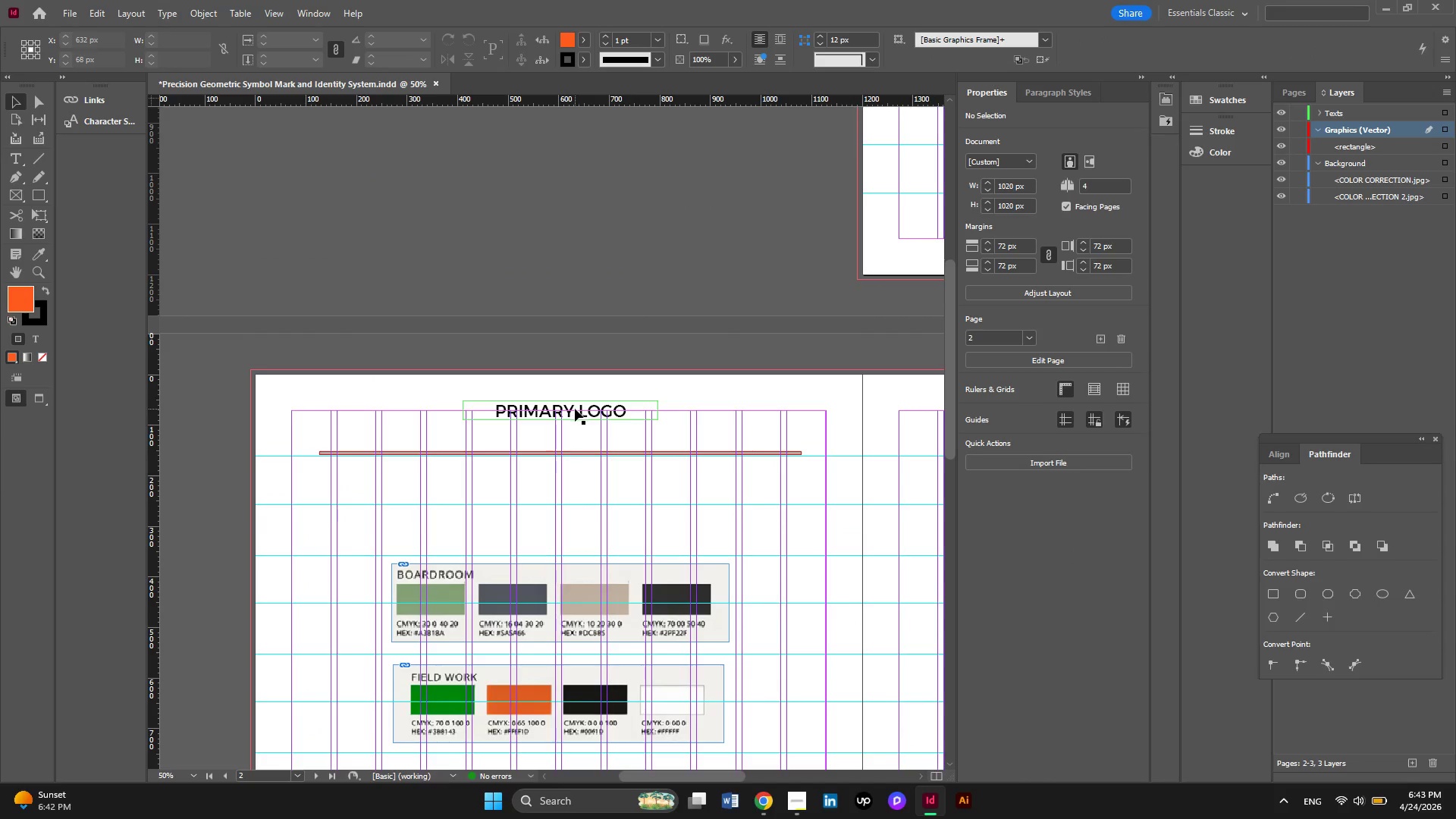 
left_click([575, 409])
 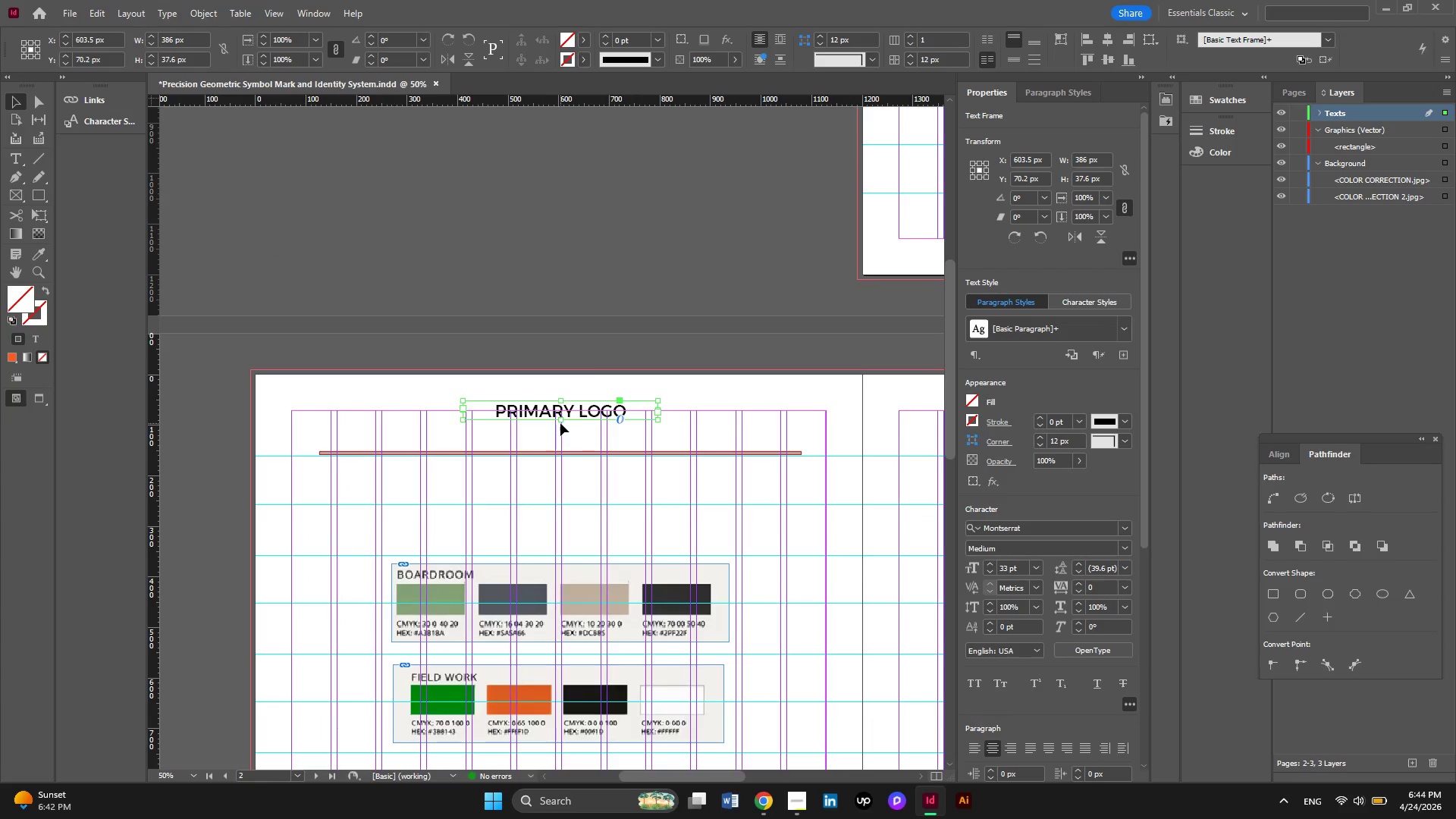 
left_click_drag(start_coordinate=[560, 422], to_coordinate=[560, 433])
 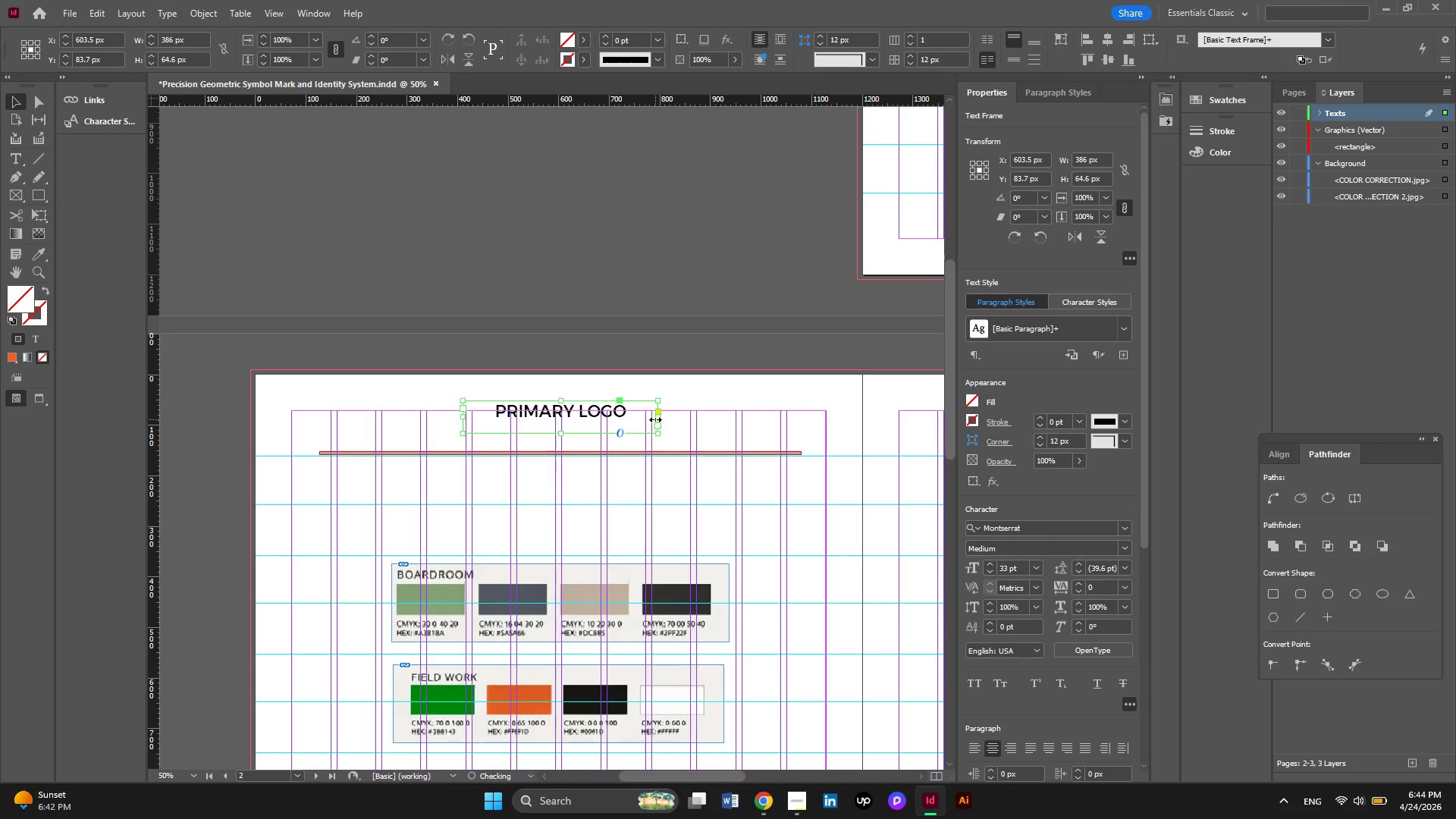 
left_click_drag(start_coordinate=[655, 419], to_coordinate=[689, 426])
 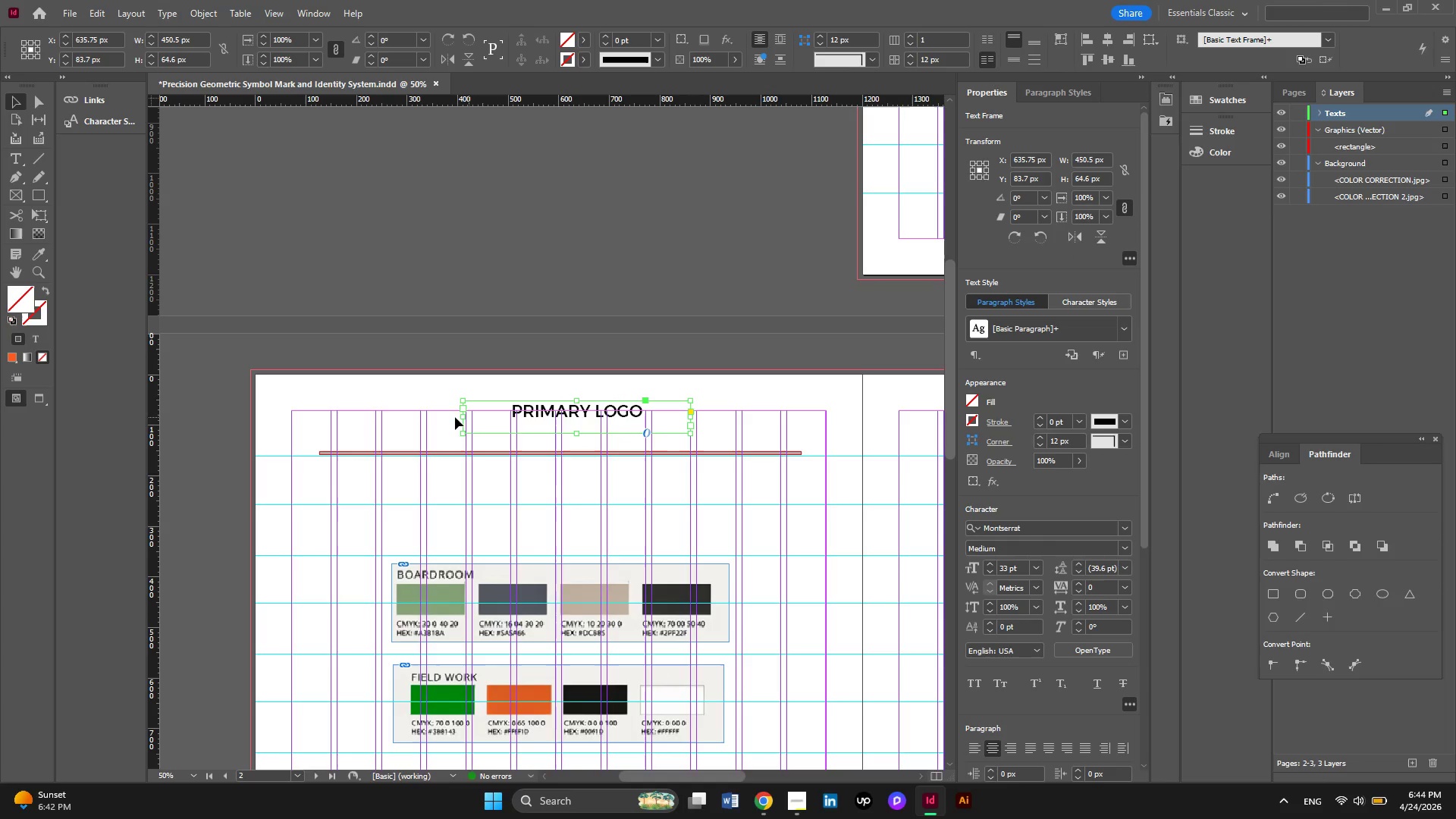 
left_click_drag(start_coordinate=[461, 414], to_coordinate=[428, 415])
 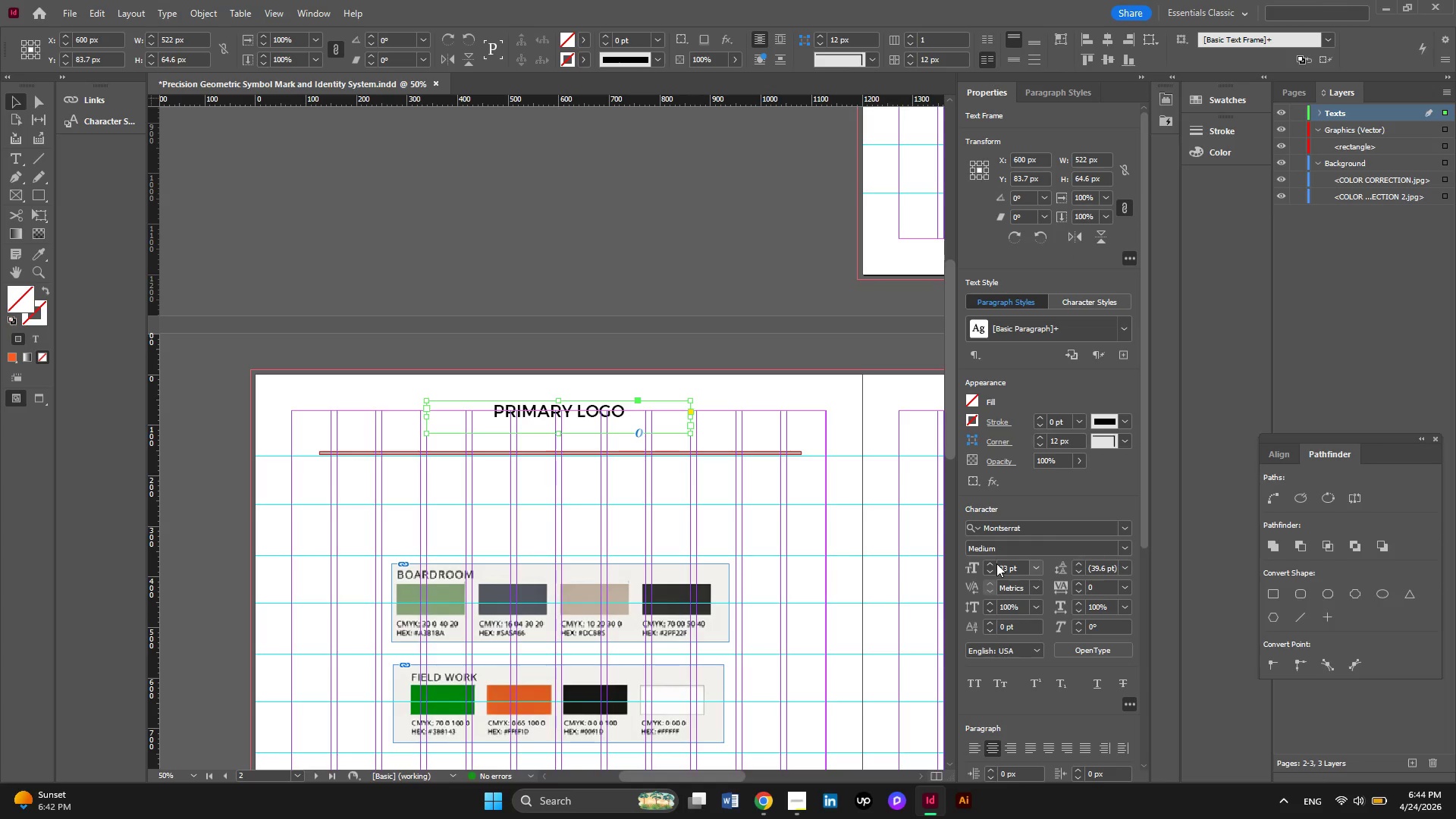 
double_click([994, 564])
 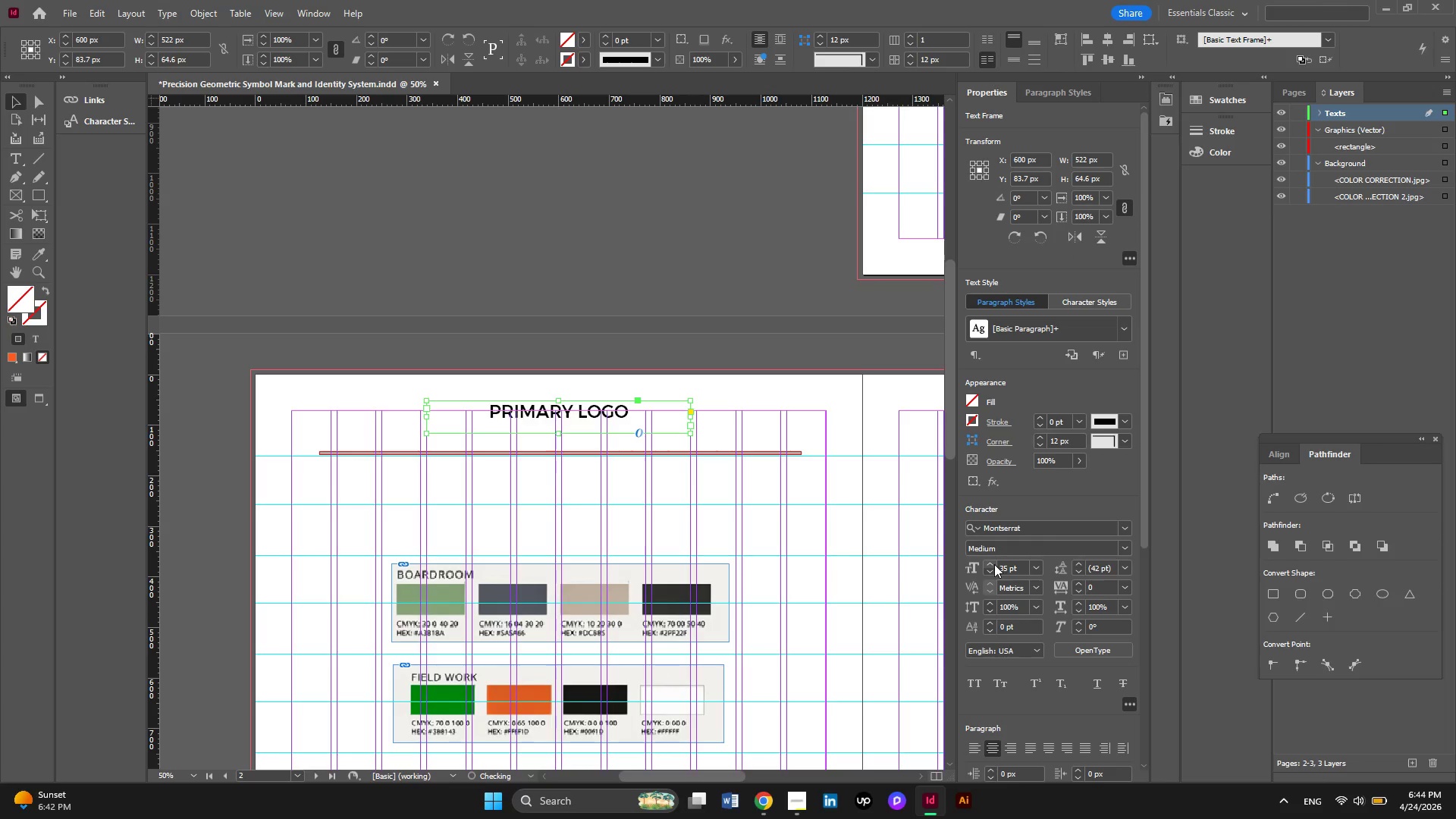 
triple_click([994, 564])
 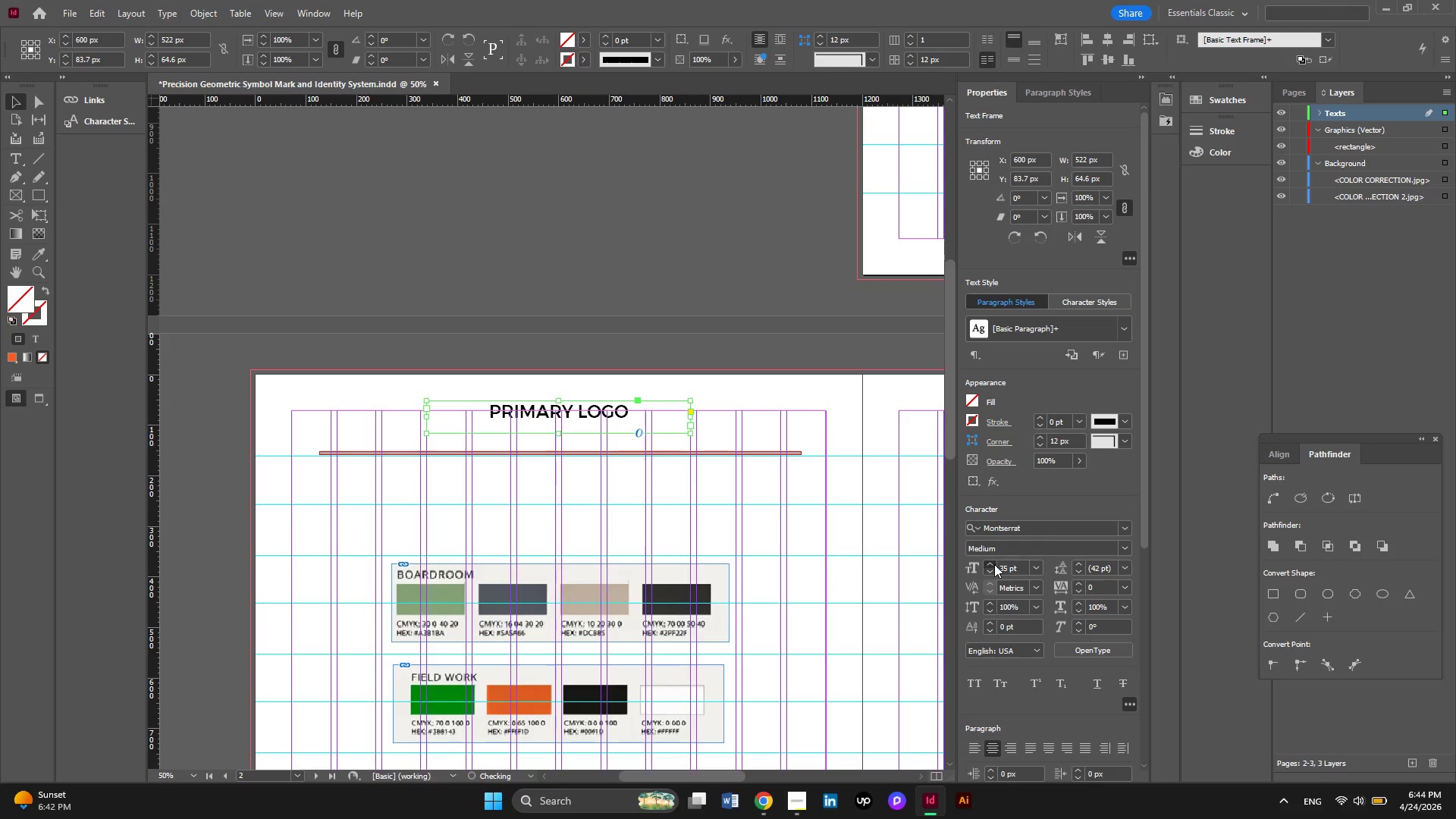 
triple_click([994, 564])
 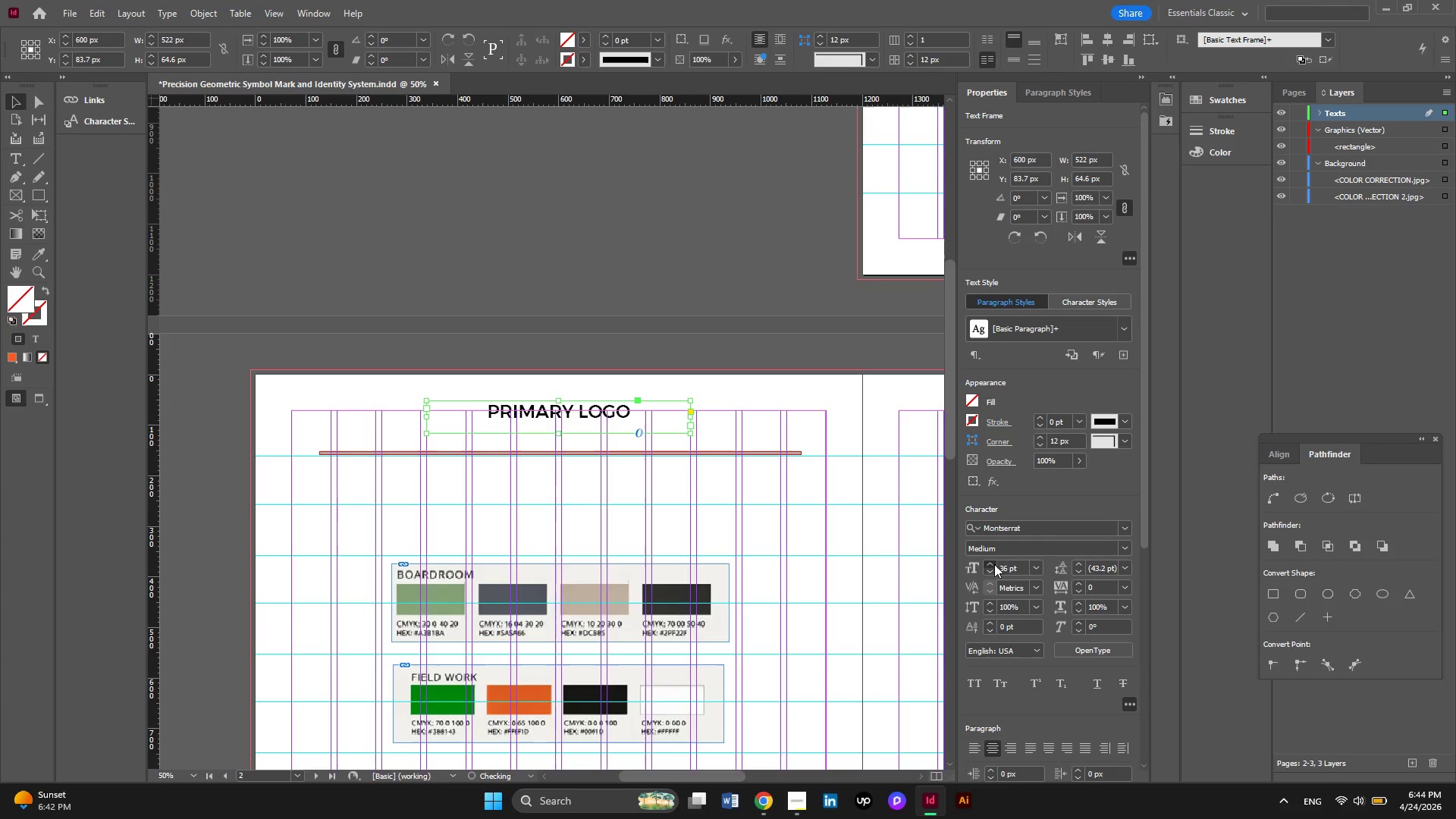 
triple_click([994, 564])
 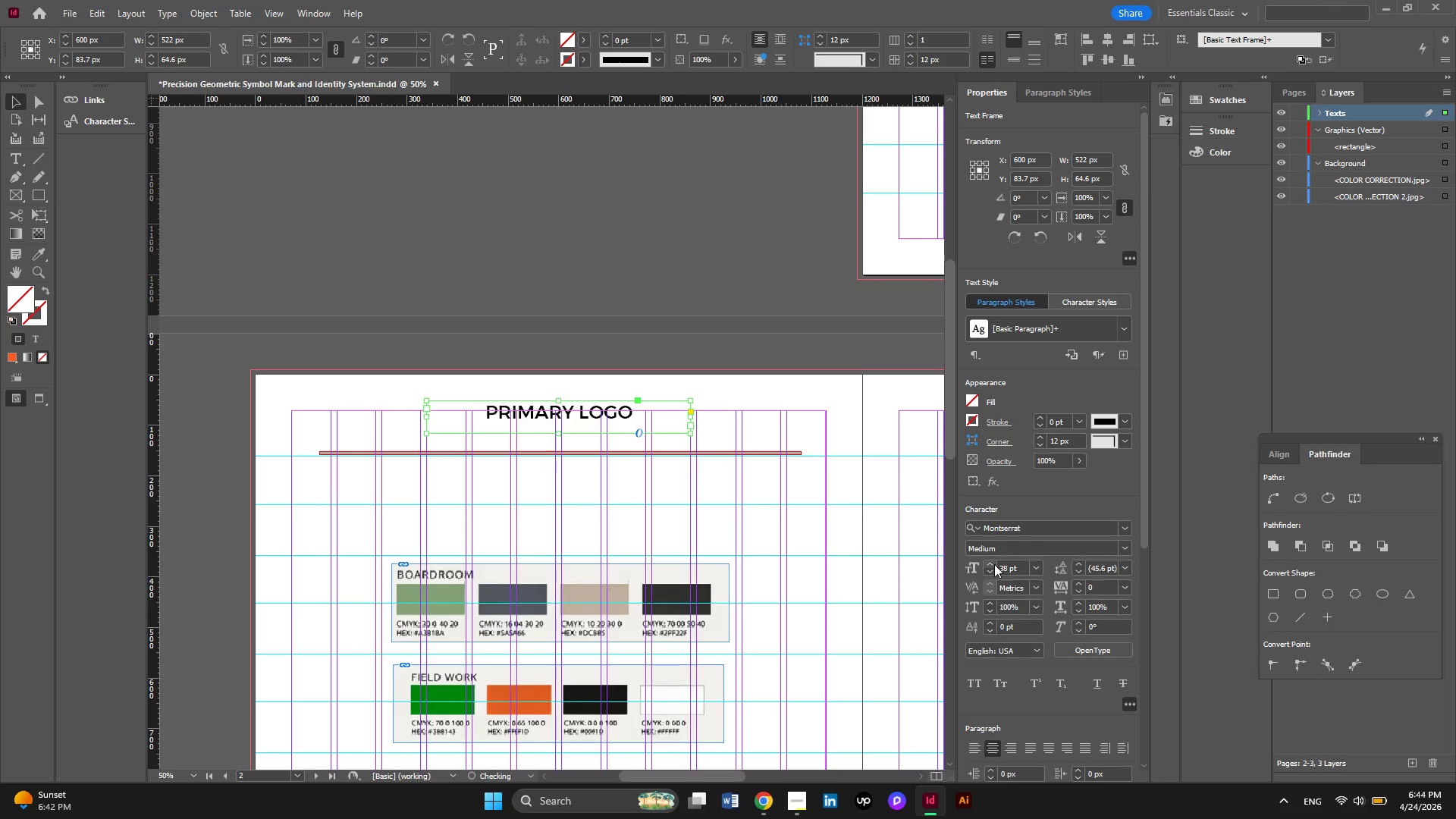 
triple_click([994, 564])
 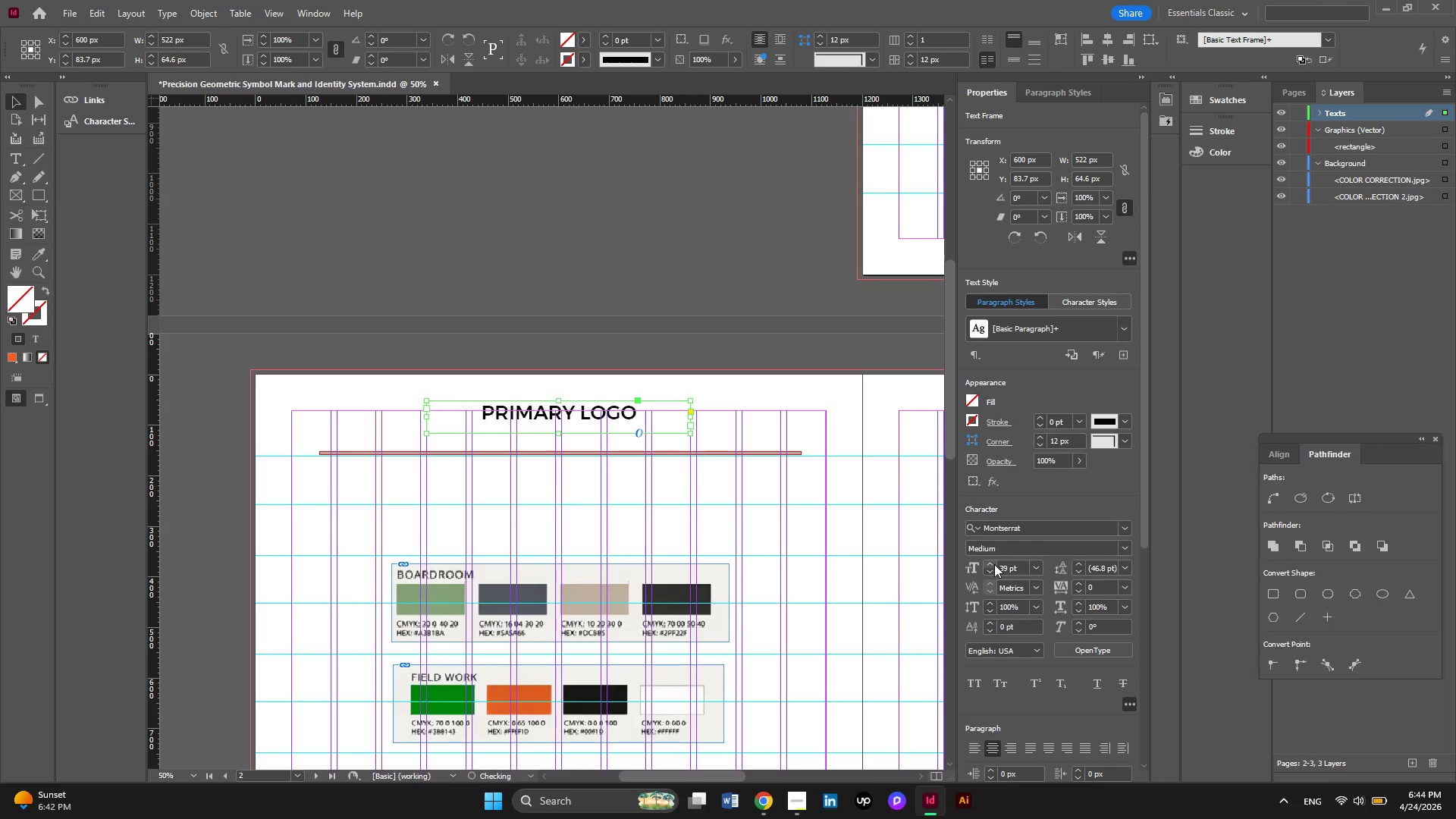 
triple_click([994, 564])
 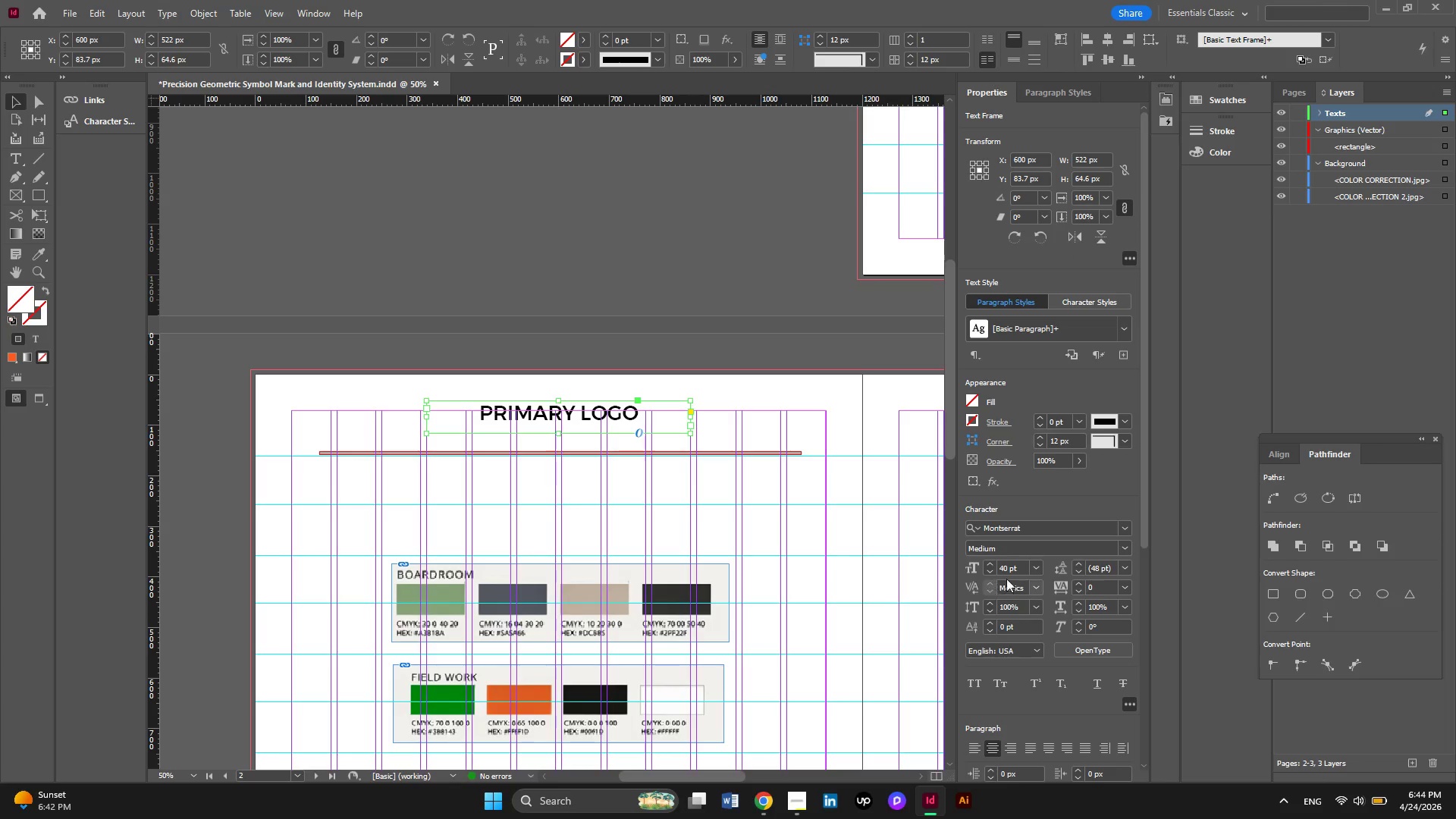 
scroll: coordinate [746, 382], scroll_direction: down, amount: 2.0
 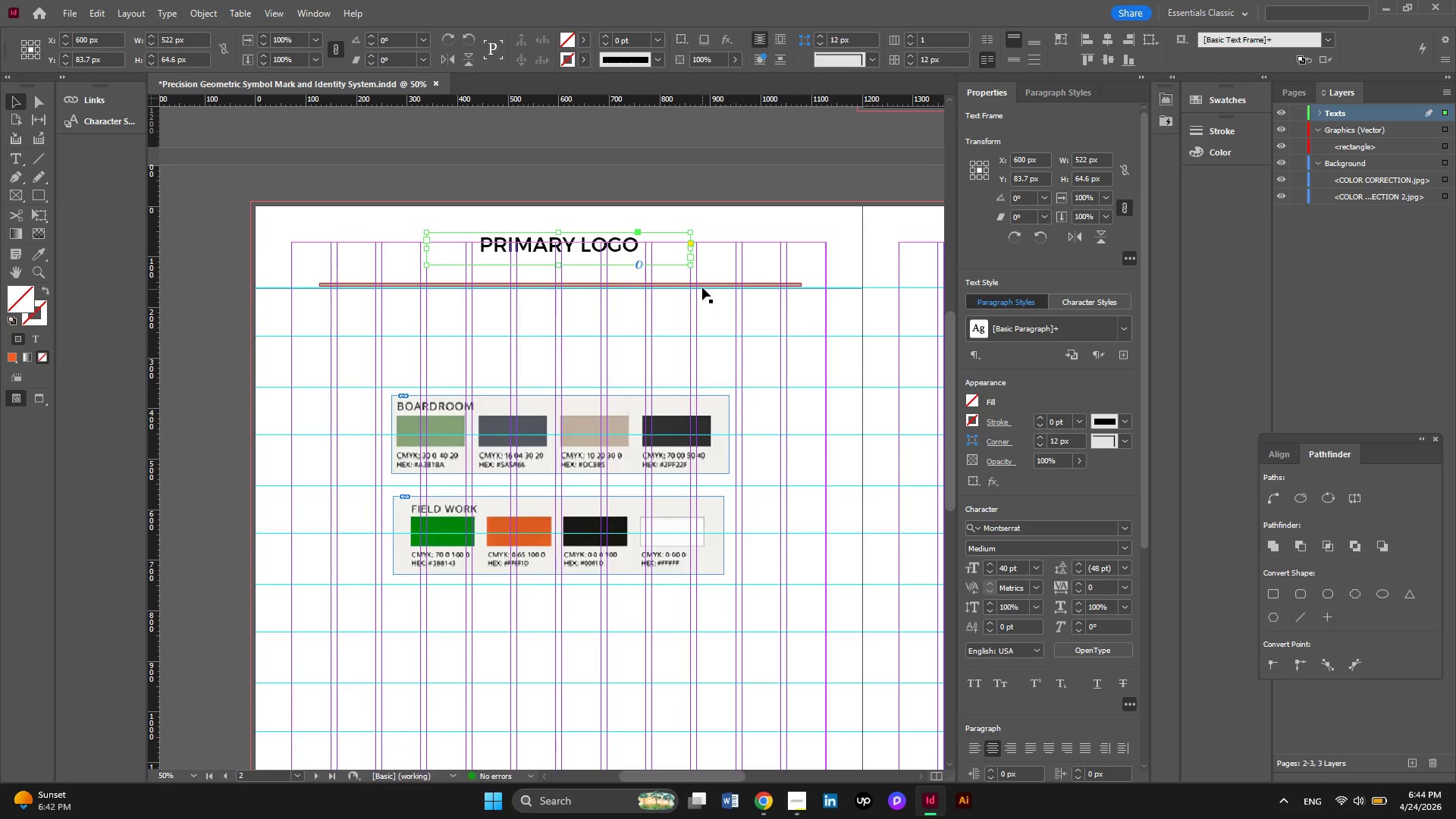 
left_click([708, 282])
 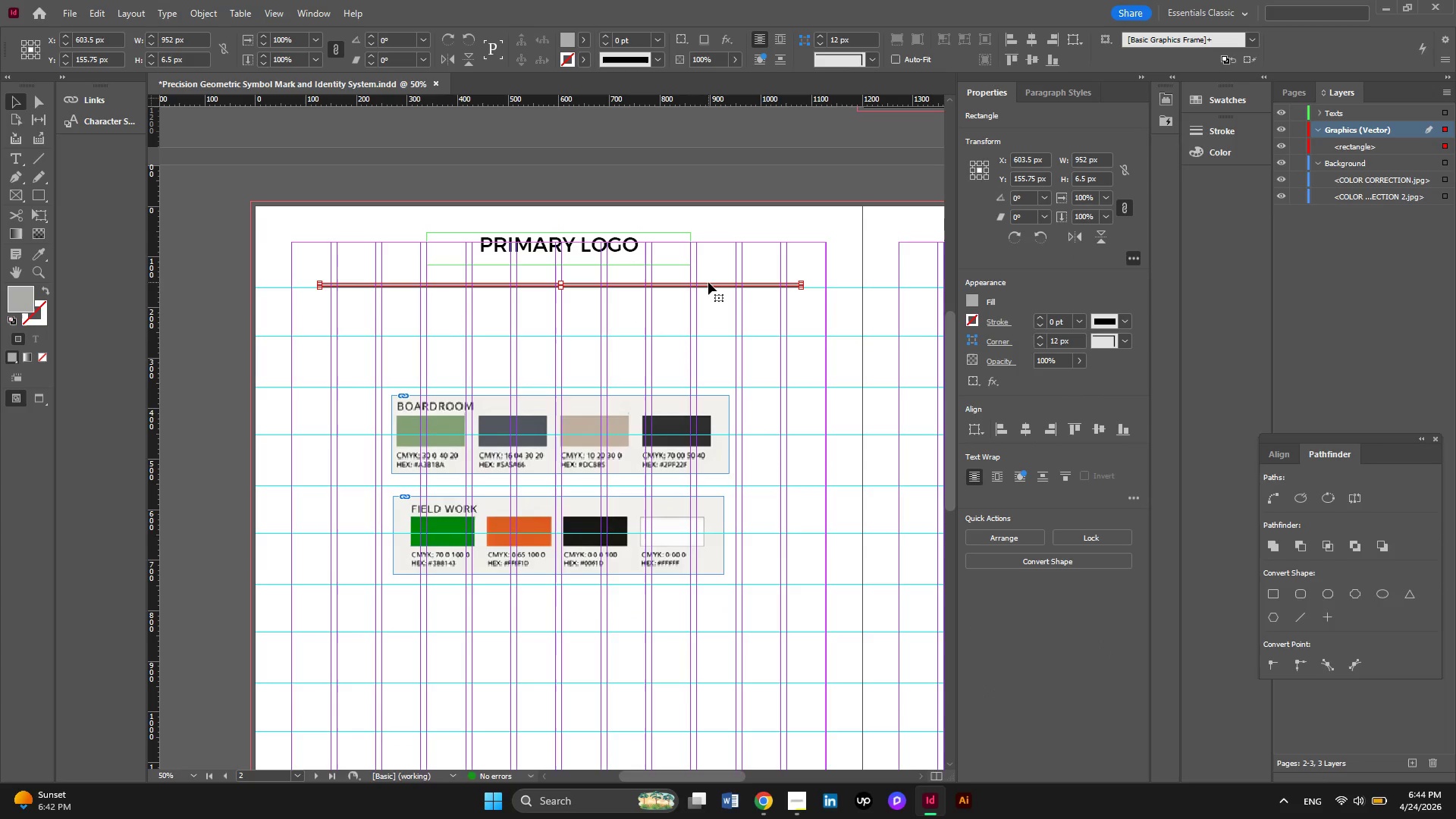 
wait(9.39)
 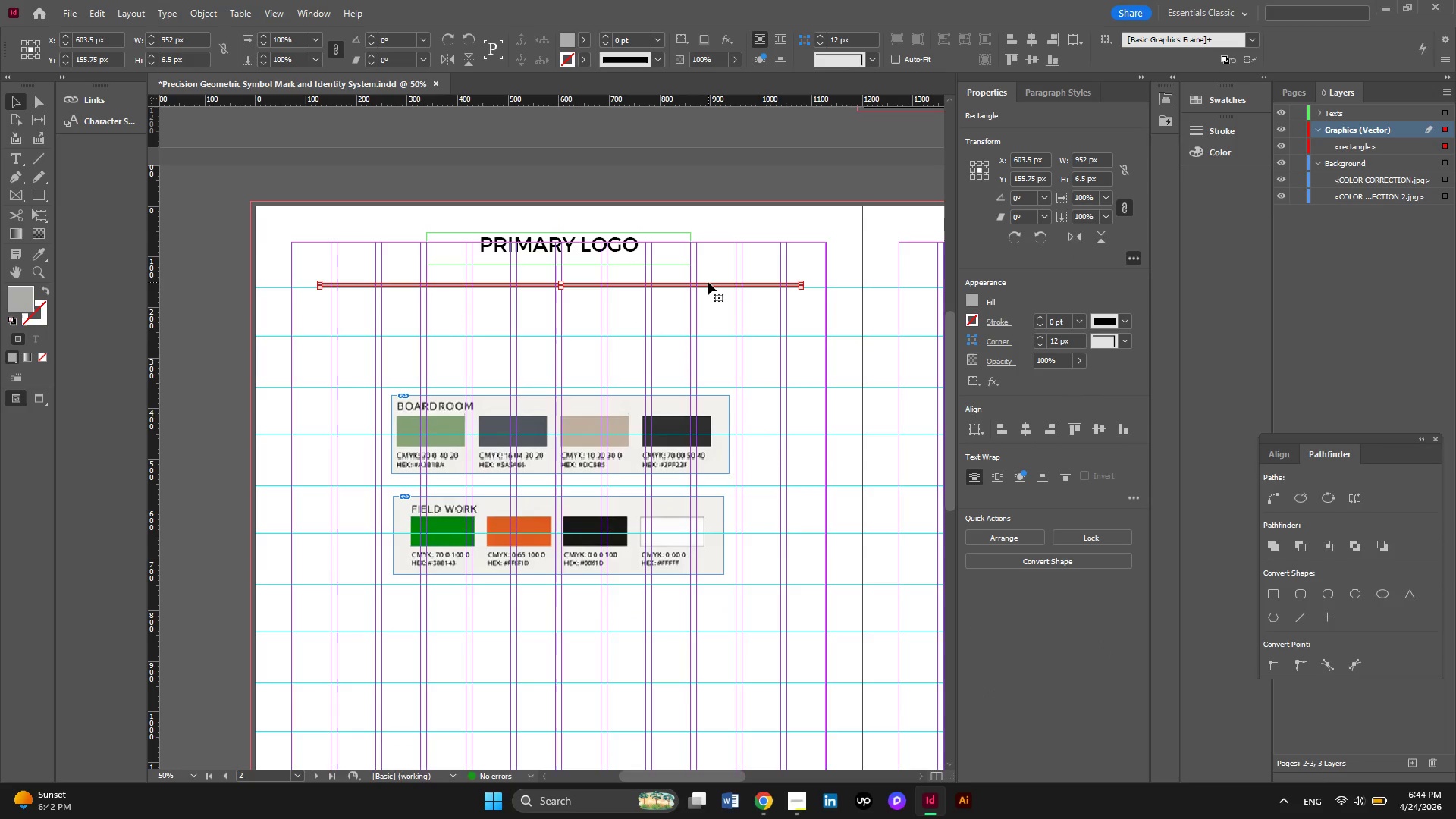 
double_click([540, 239])
 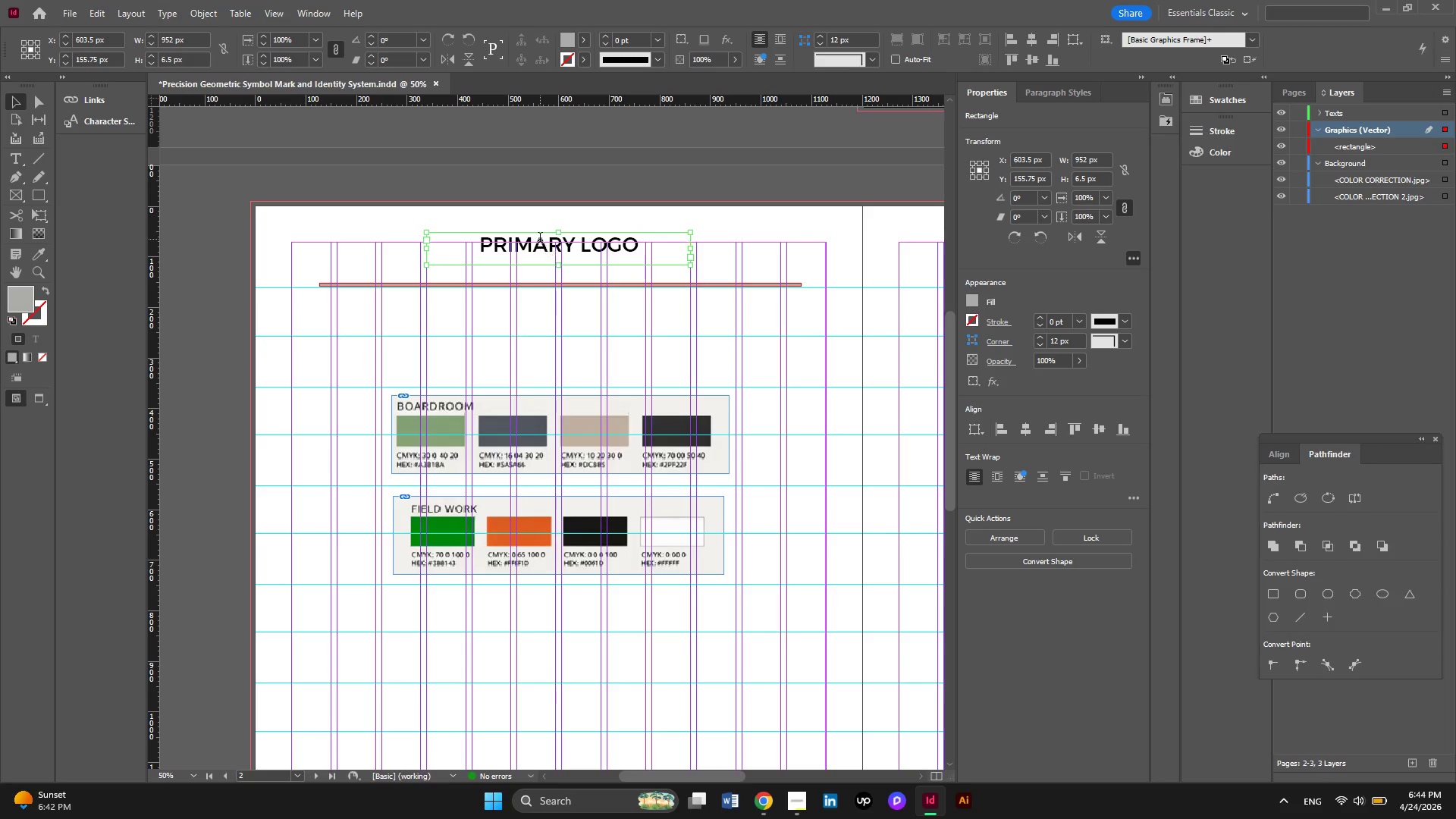 
triple_click([540, 239])
 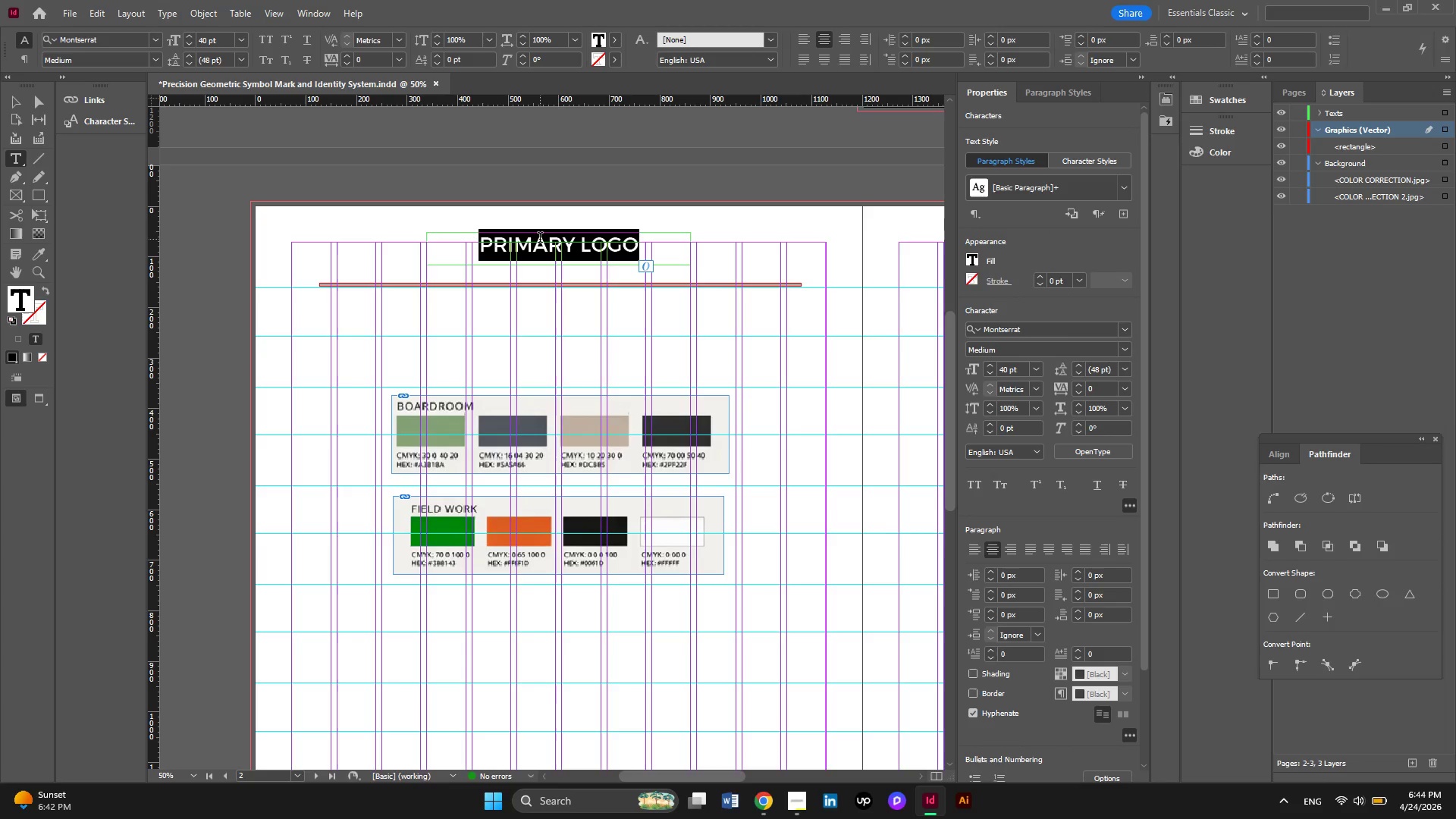 
type(COLO)
key(Tab)
type(R )
 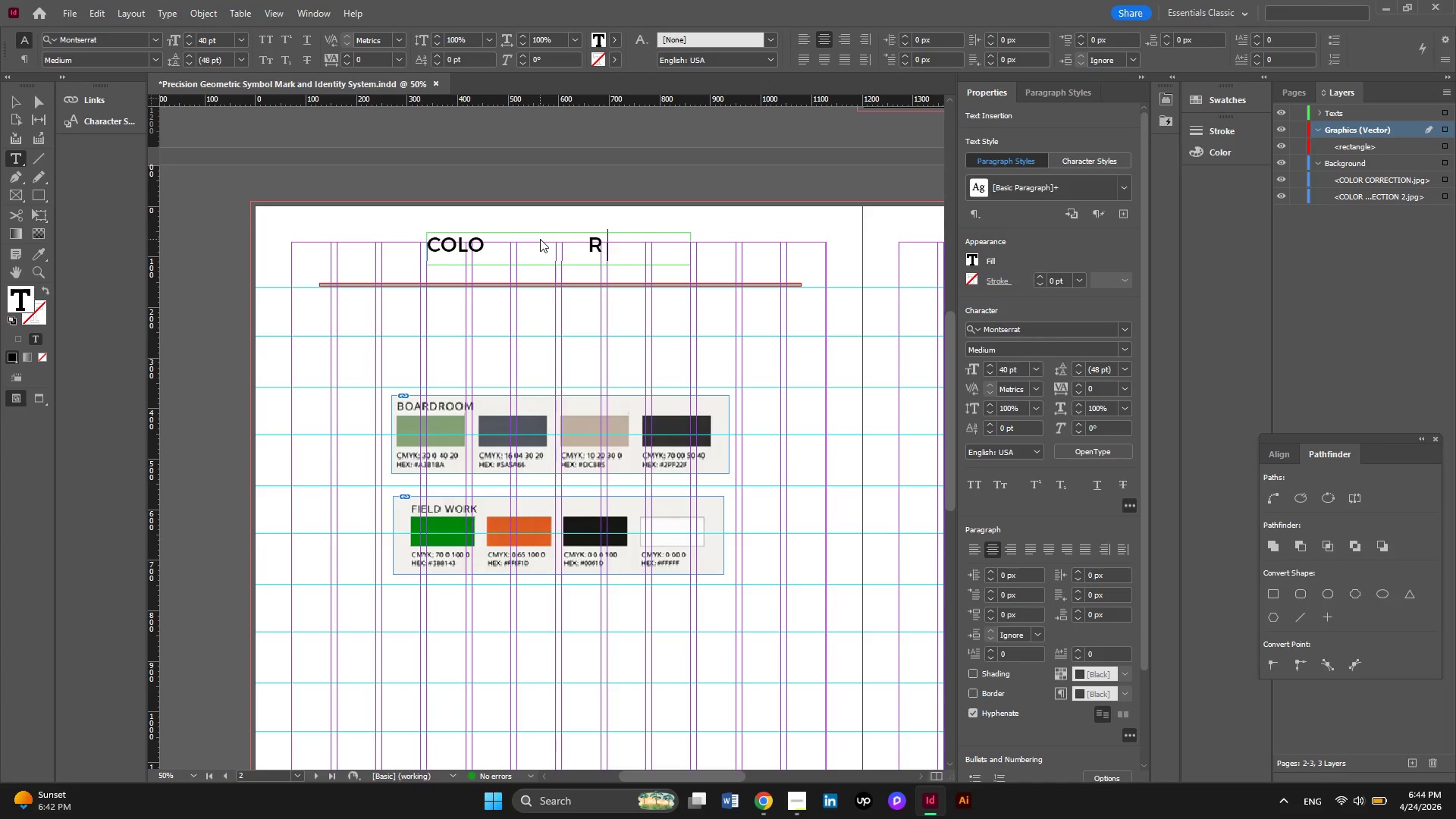 
key(ArrowLeft)
 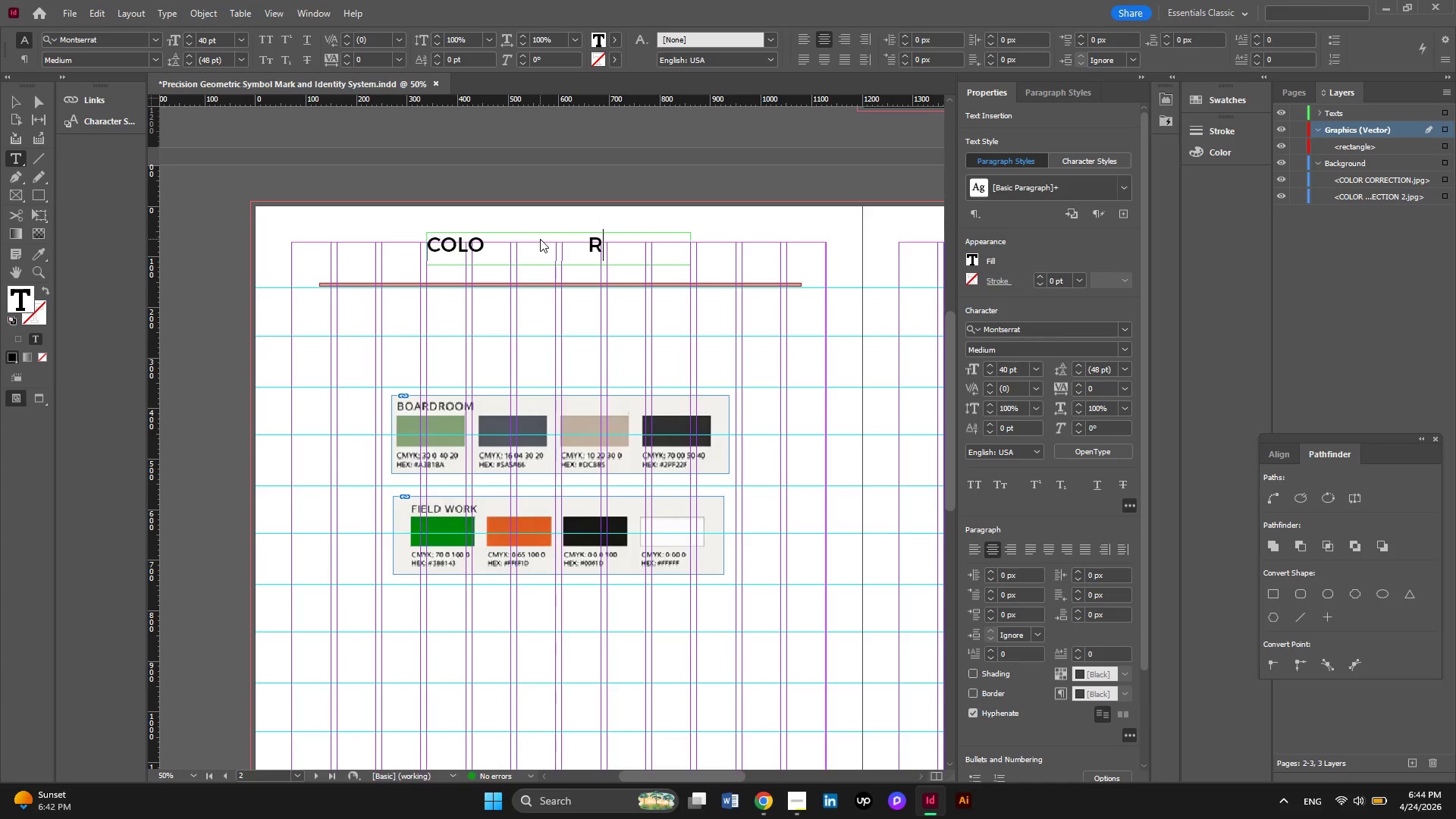 
key(ArrowLeft)
 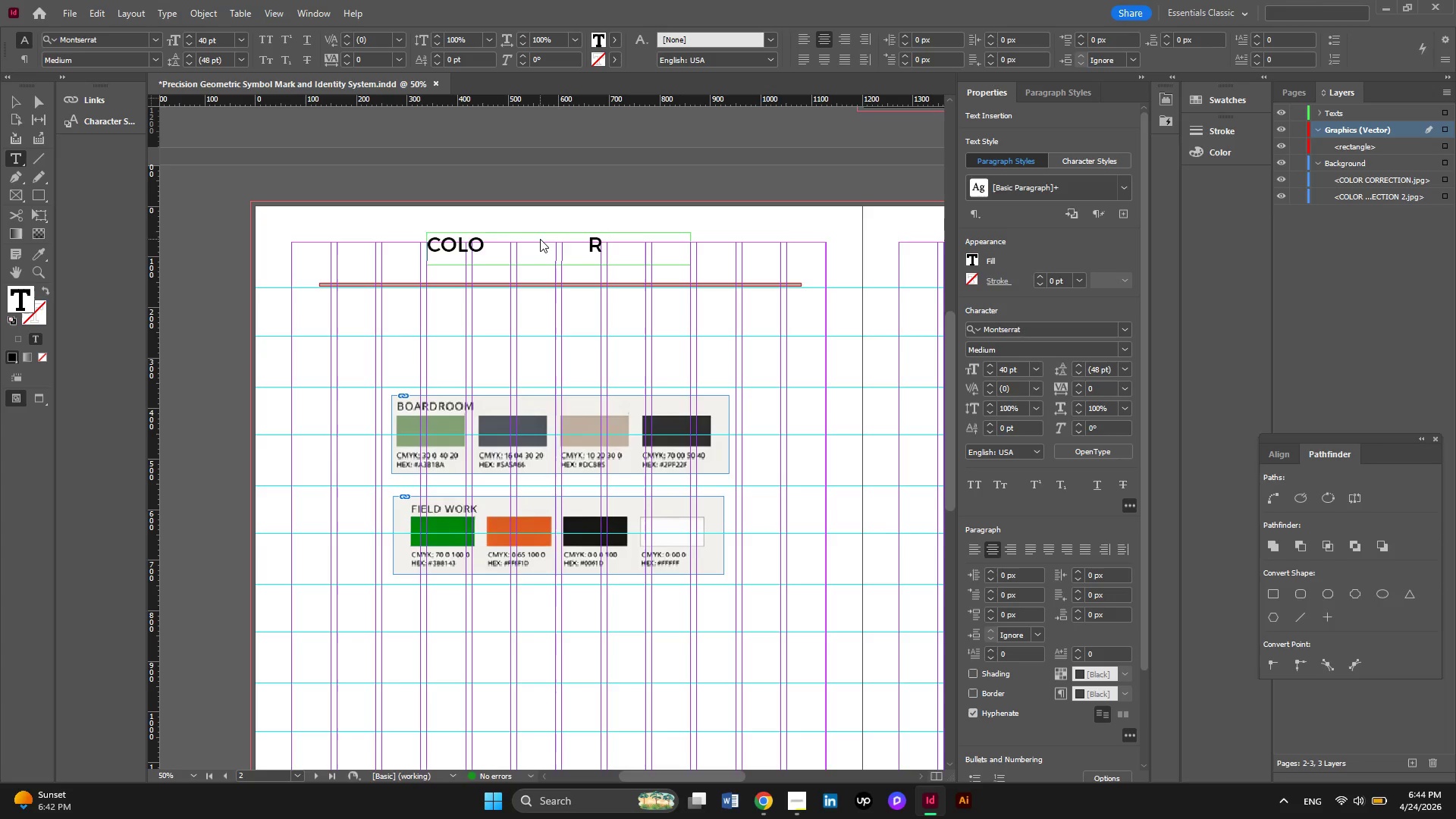 
key(Backspace)
 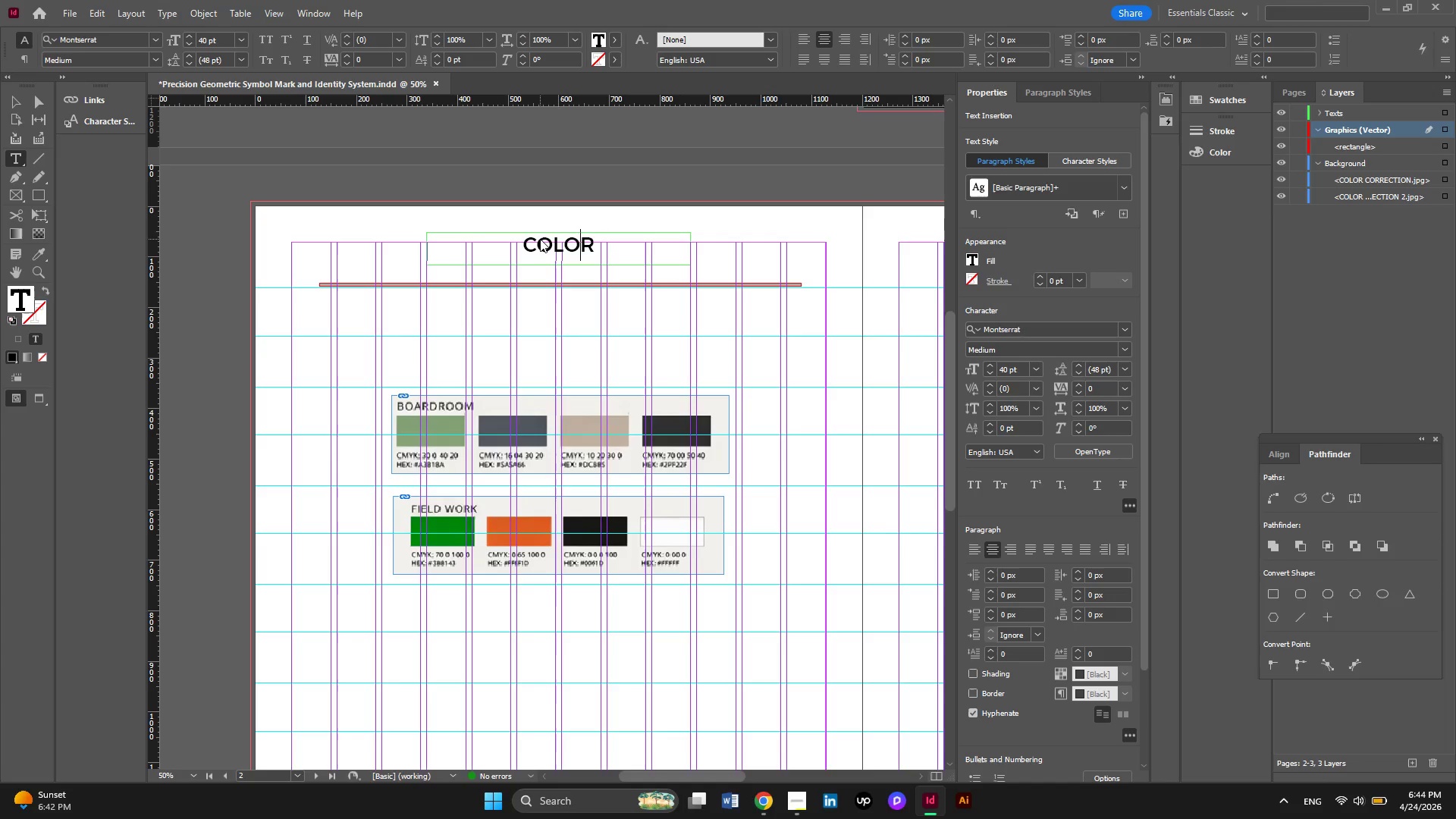 
key(ArrowRight)
 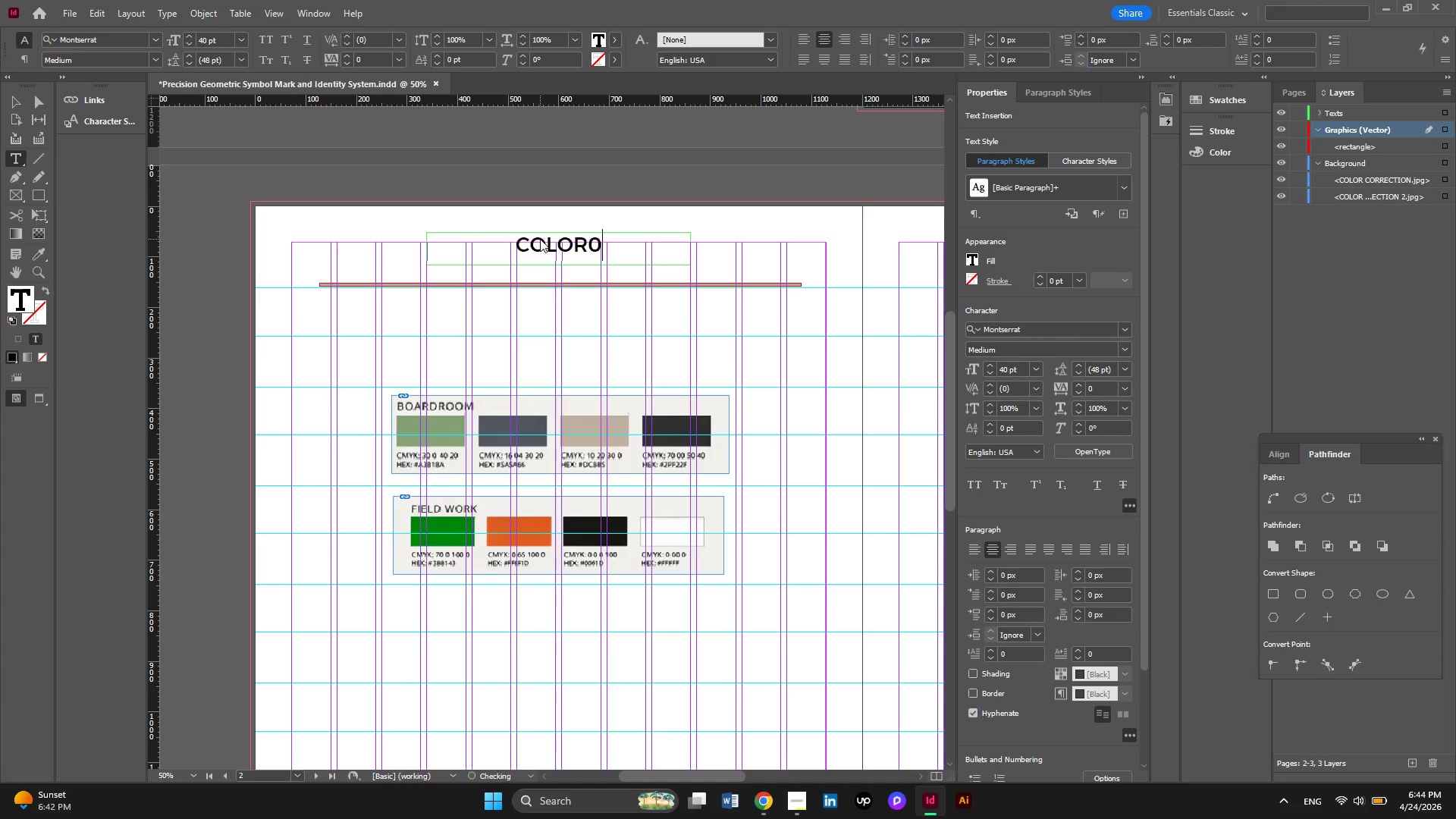 
type(0 PALETTES)
 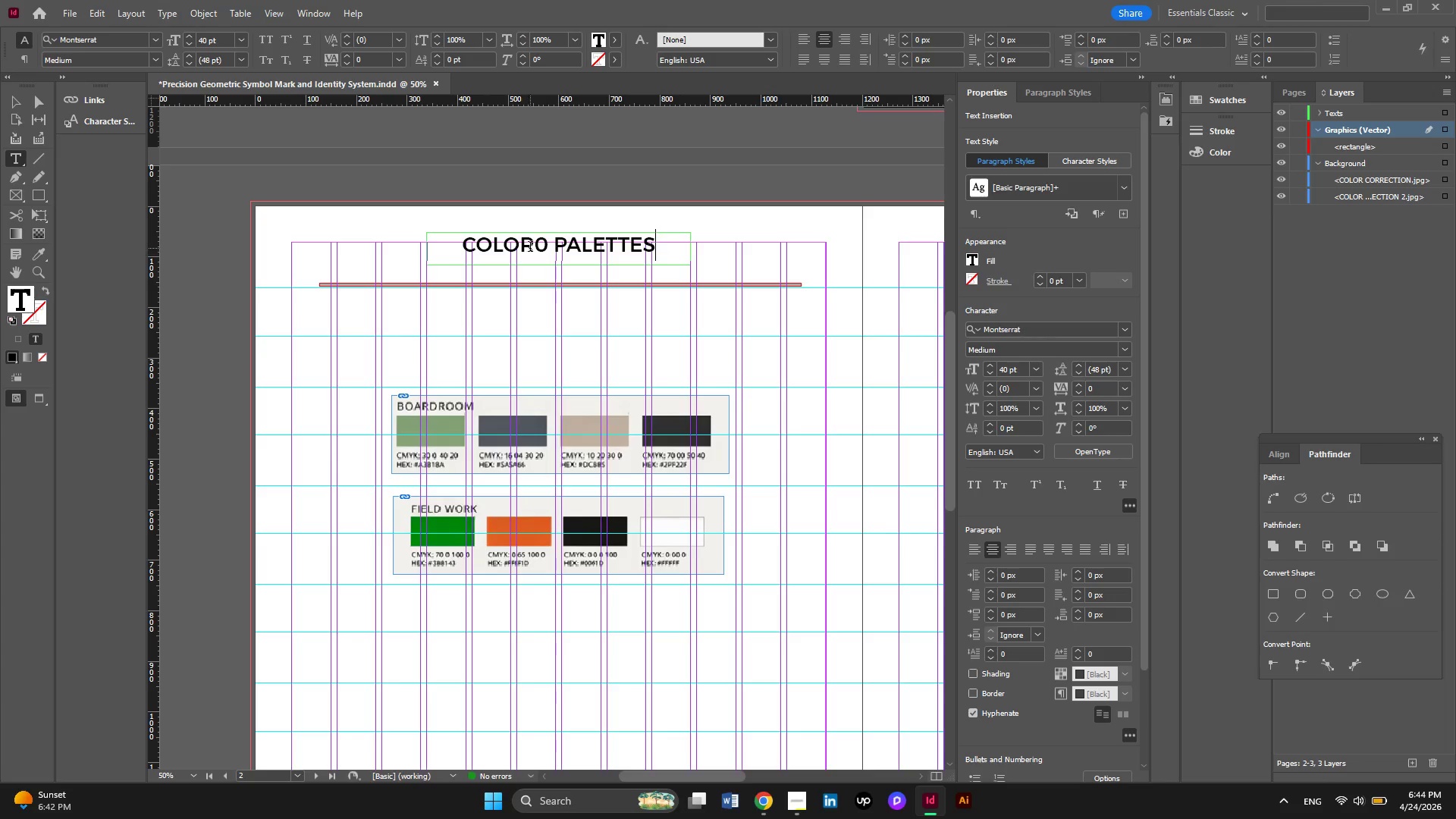 
left_click([544, 244])
 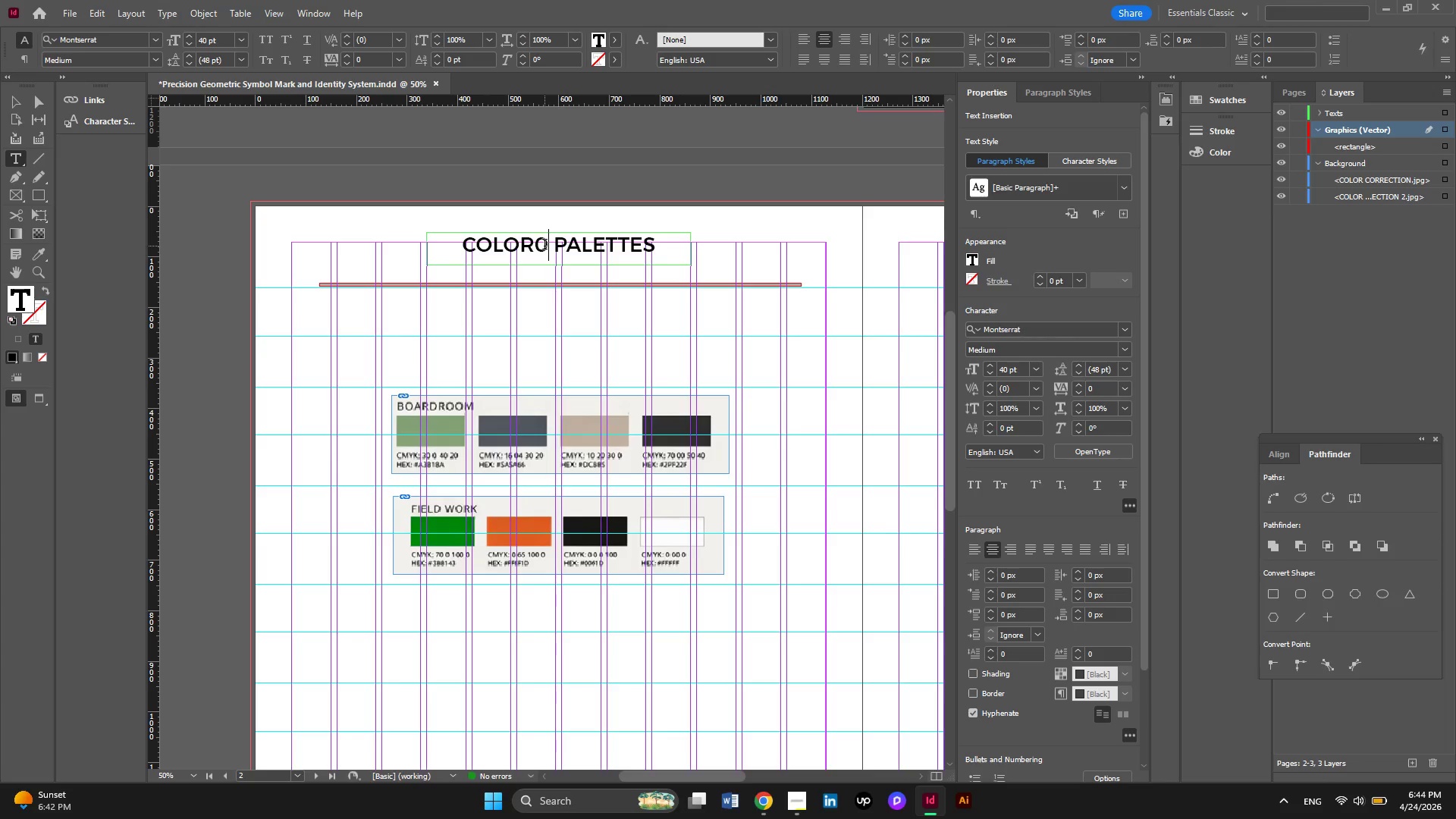 
key(Backspace)
 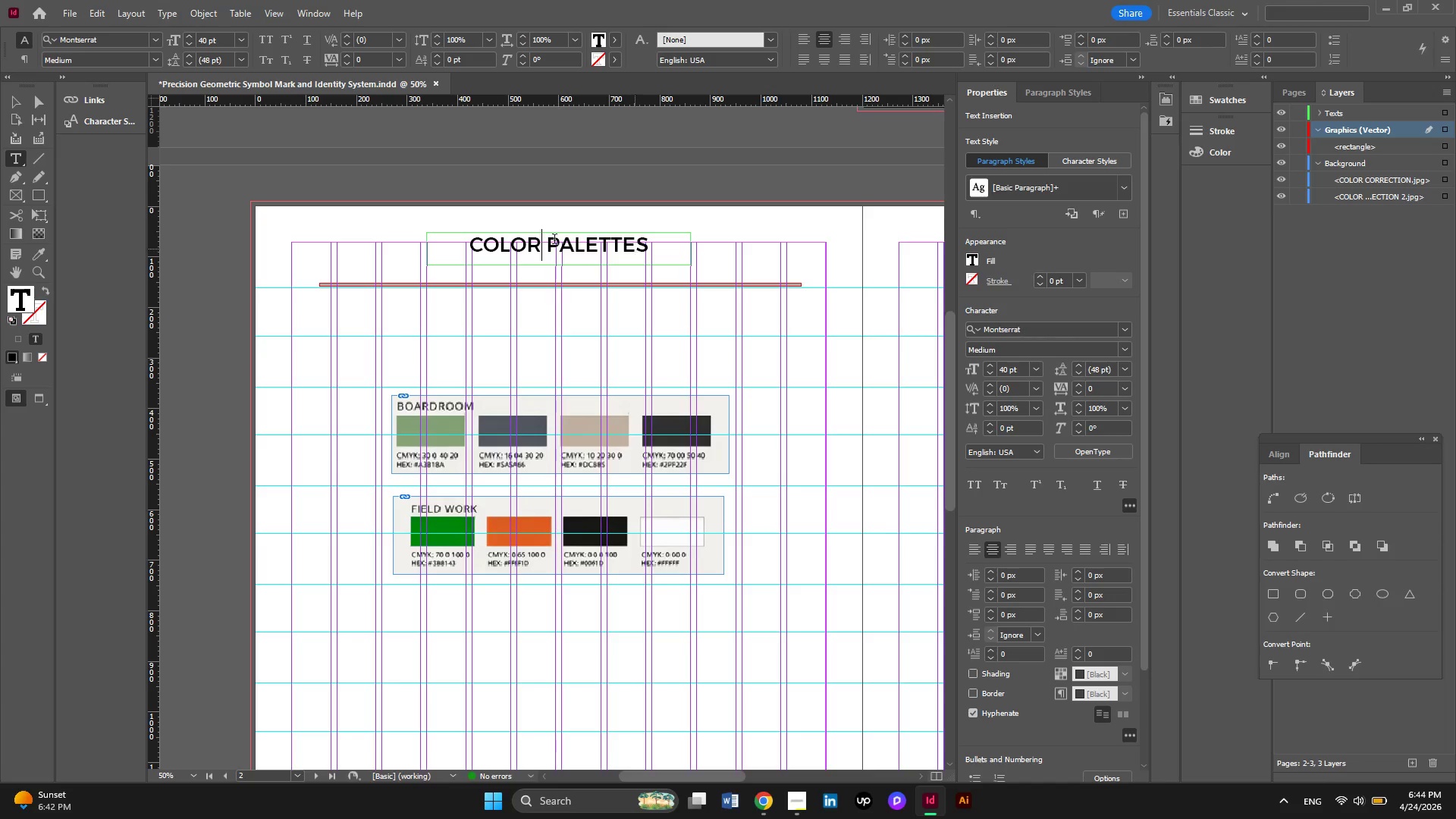 
wait(6.31)
 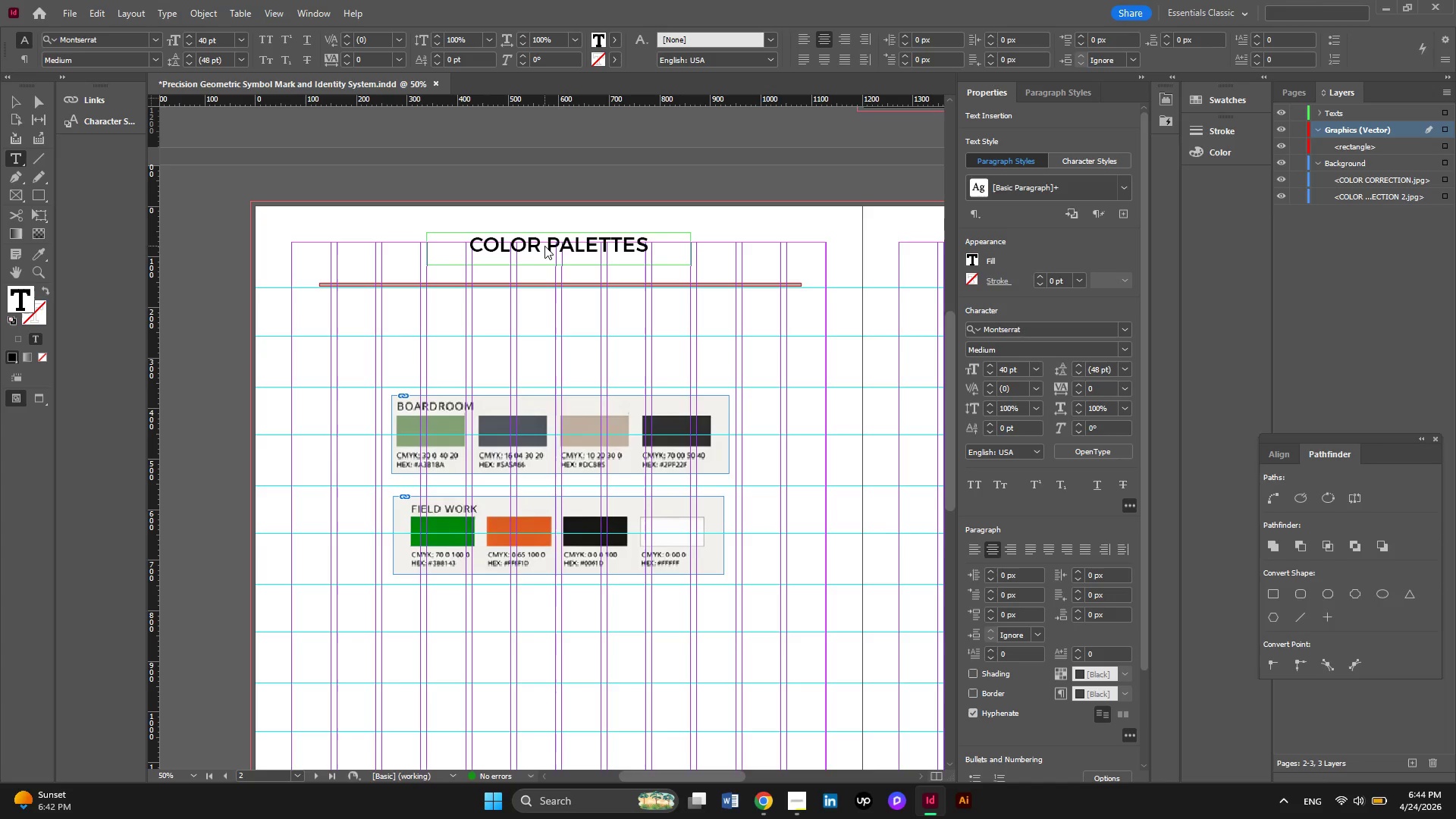 
left_click([22, 102])
 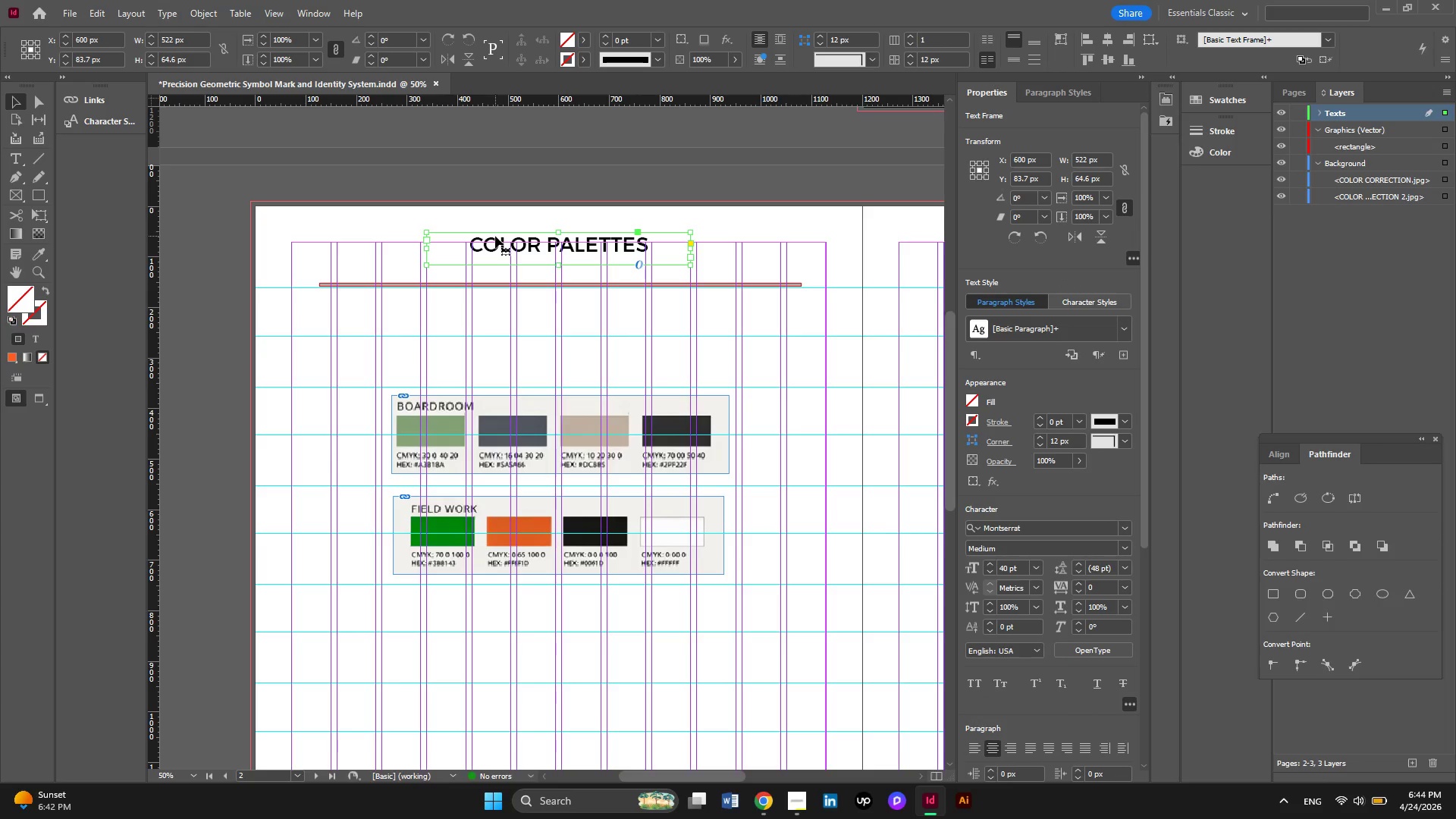 
left_click_drag(start_coordinate=[495, 236], to_coordinate=[495, 252])
 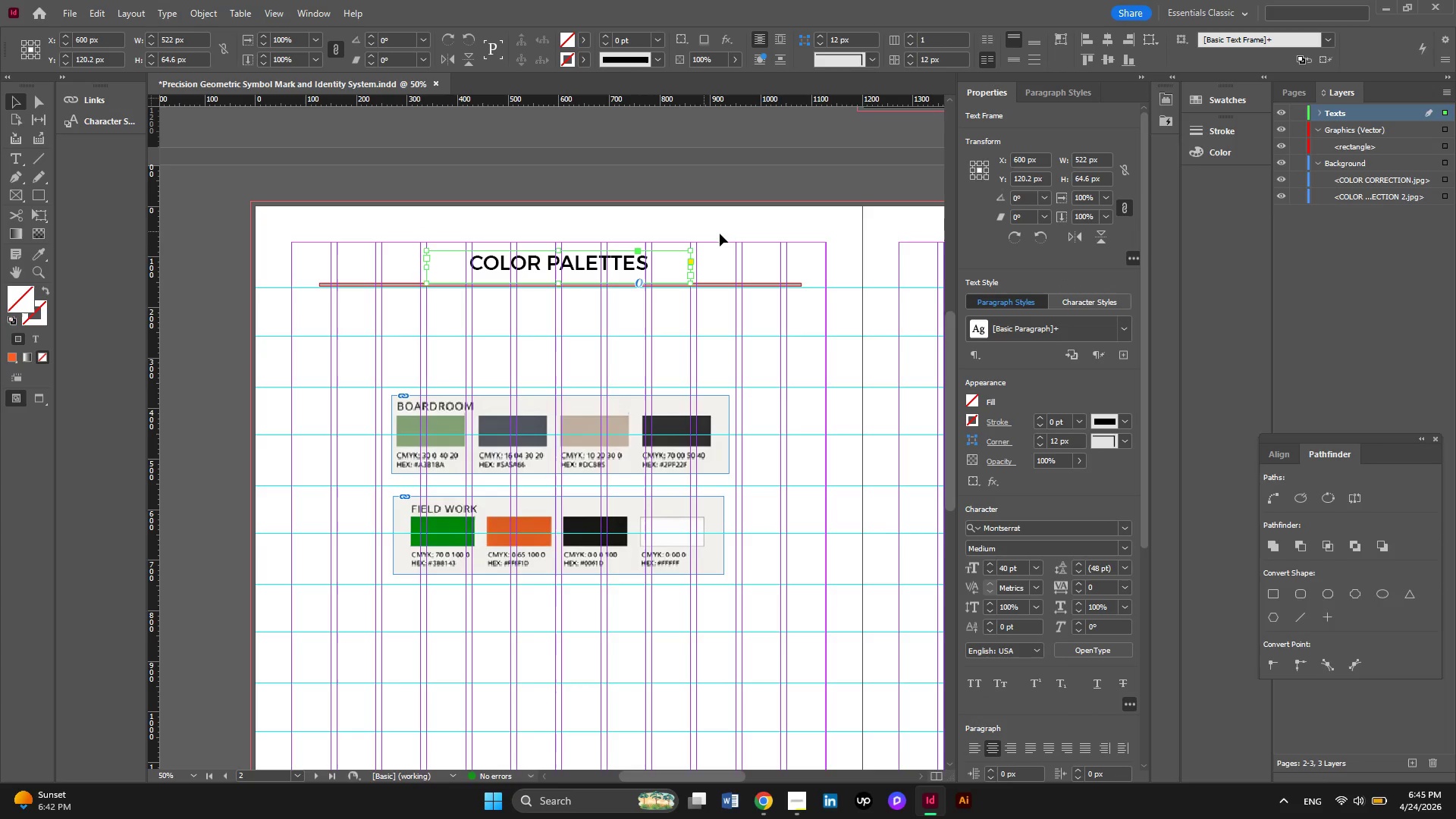 
left_click([720, 234])
 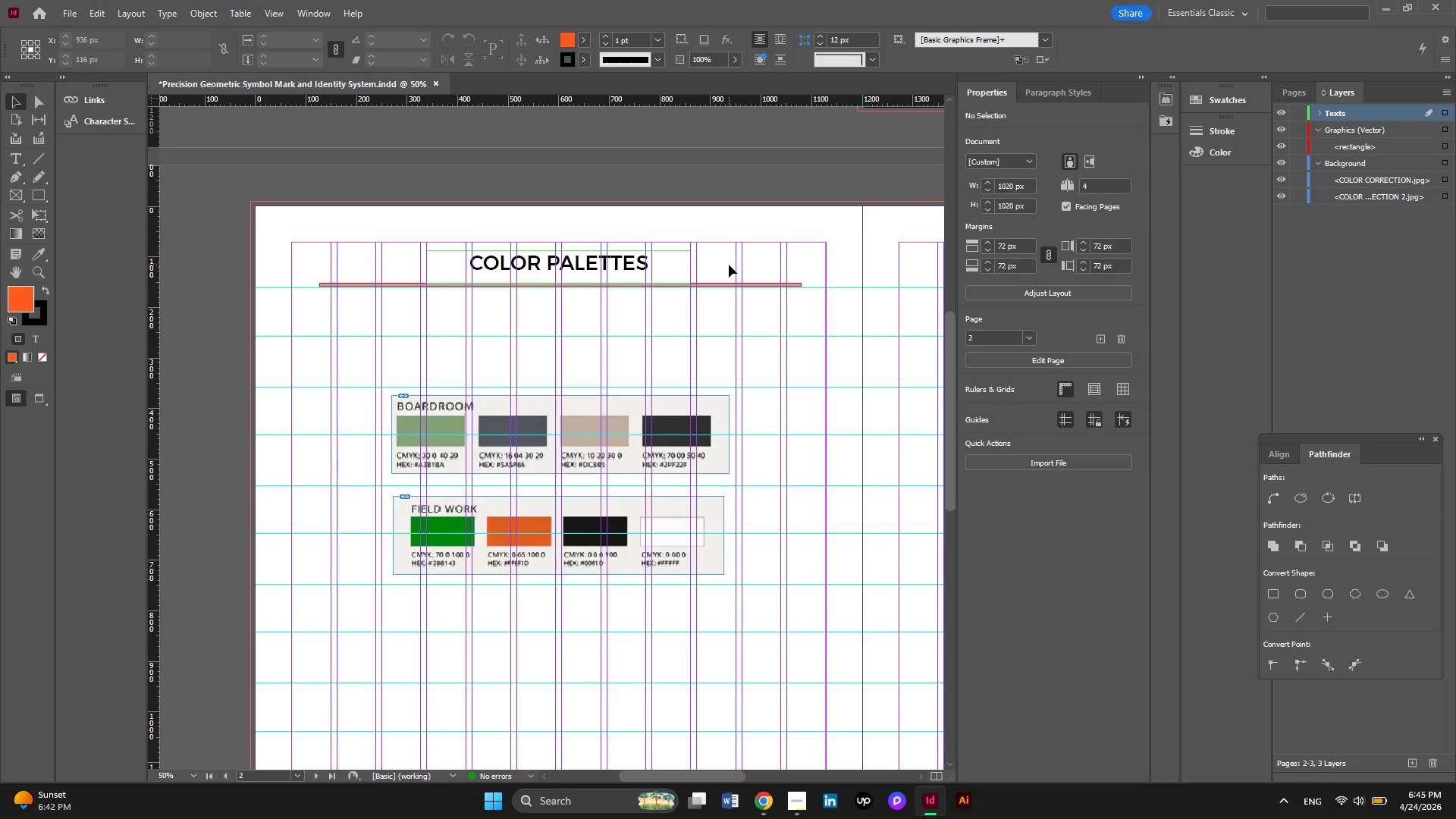 
scroll: coordinate [729, 265], scroll_direction: down, amount: 1.0
 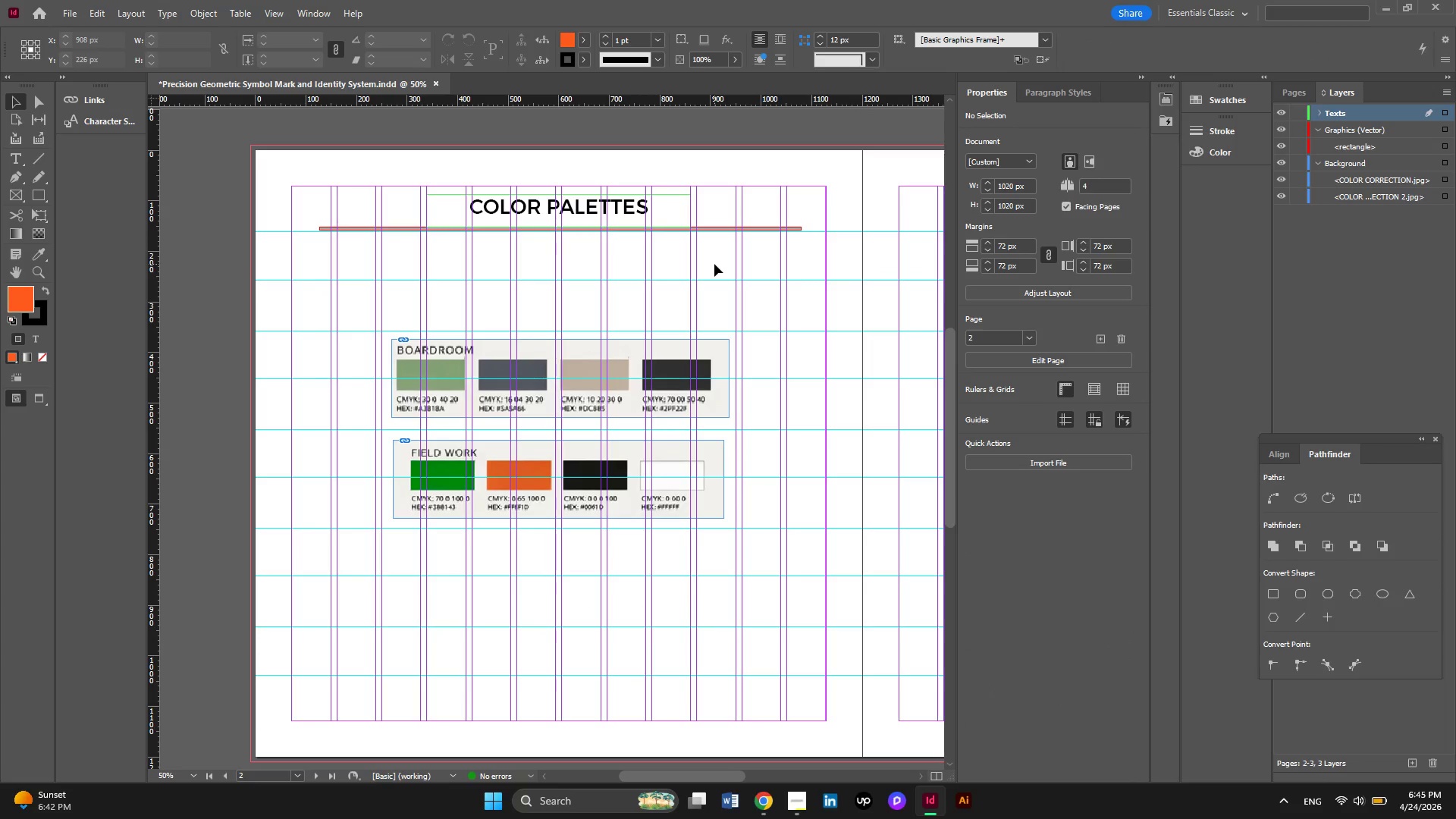 
scroll: coordinate [714, 264], scroll_direction: up, amount: 1.0
 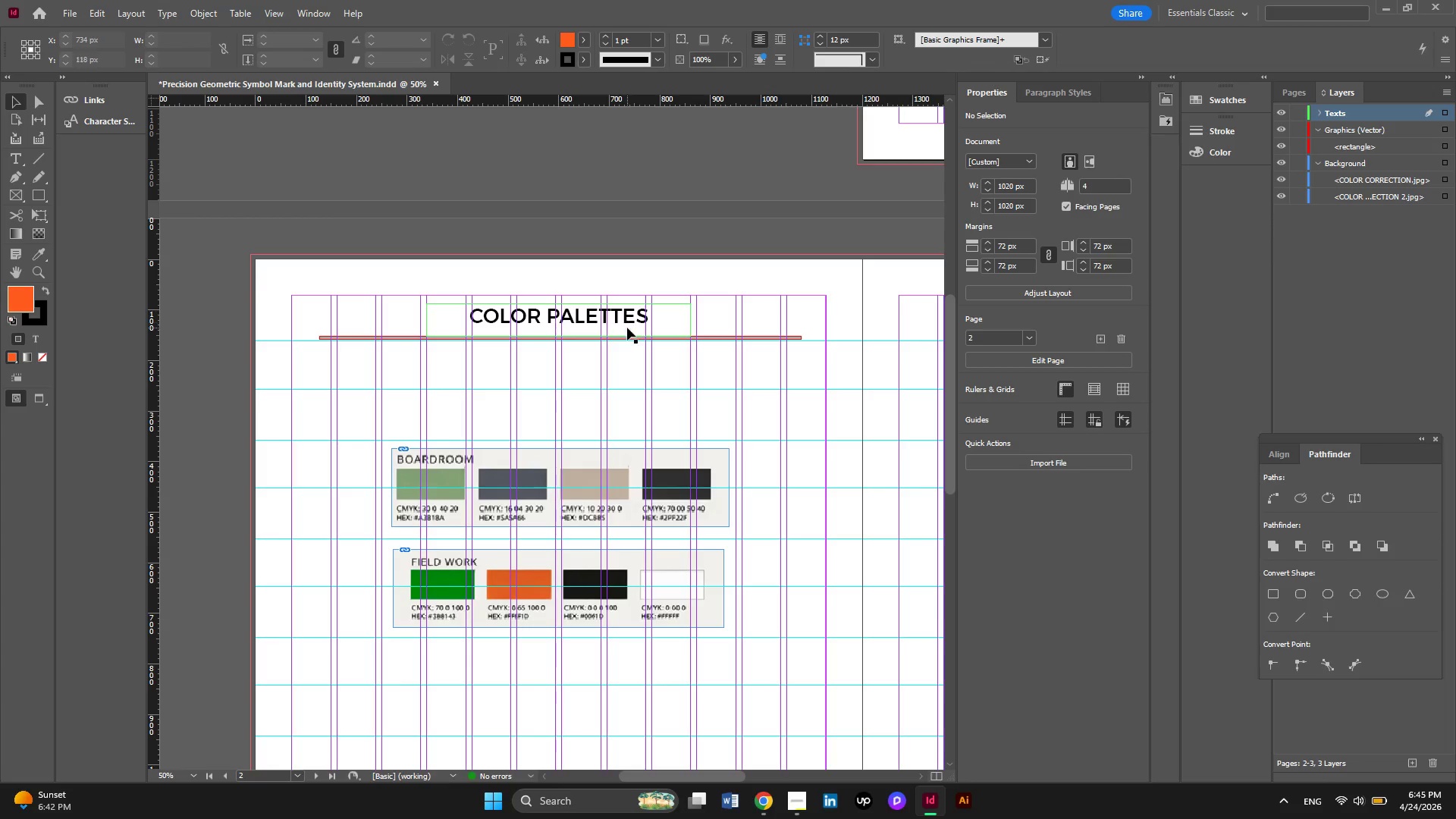 
left_click([629, 320])
 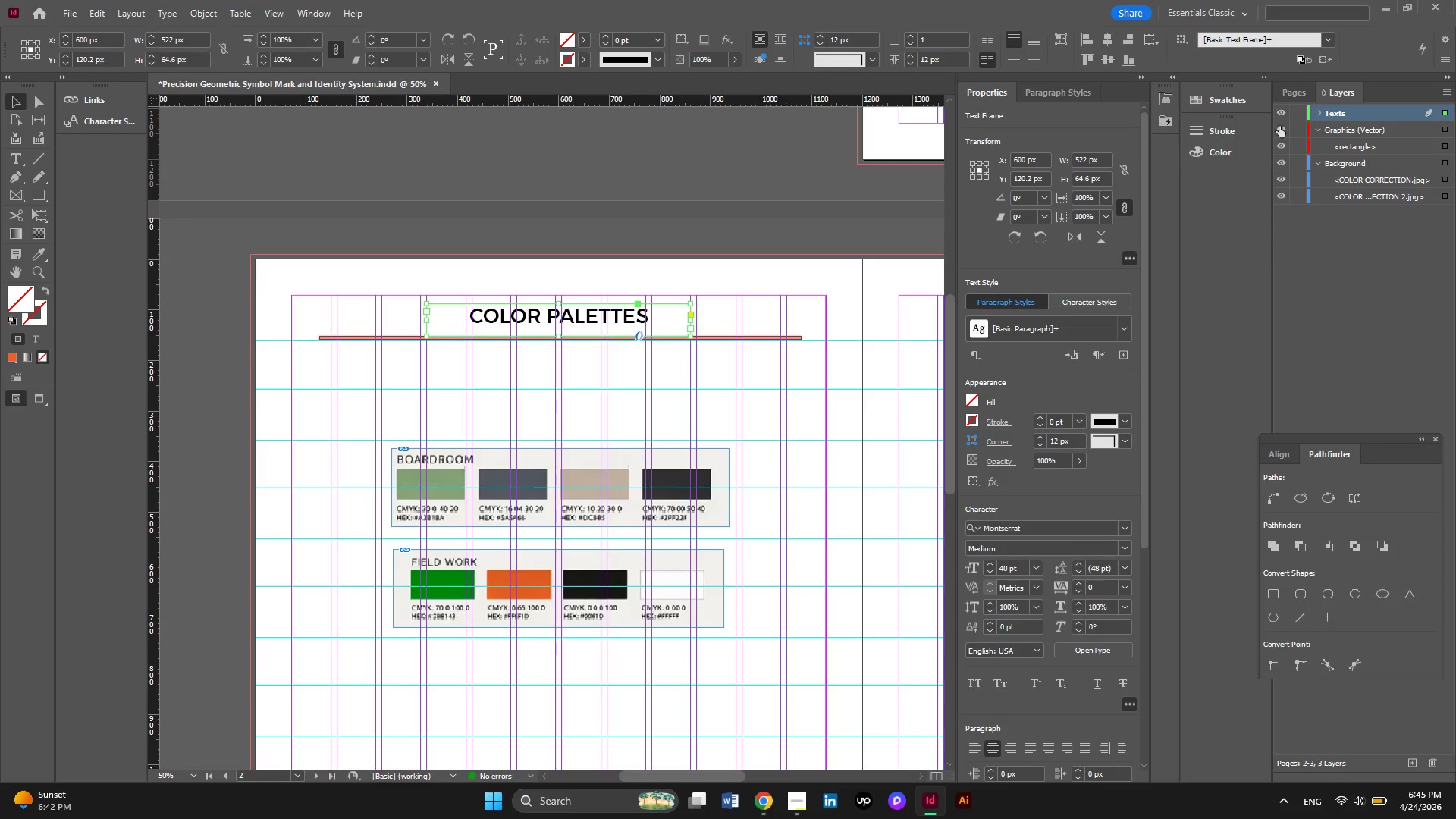 
wait(5.25)
 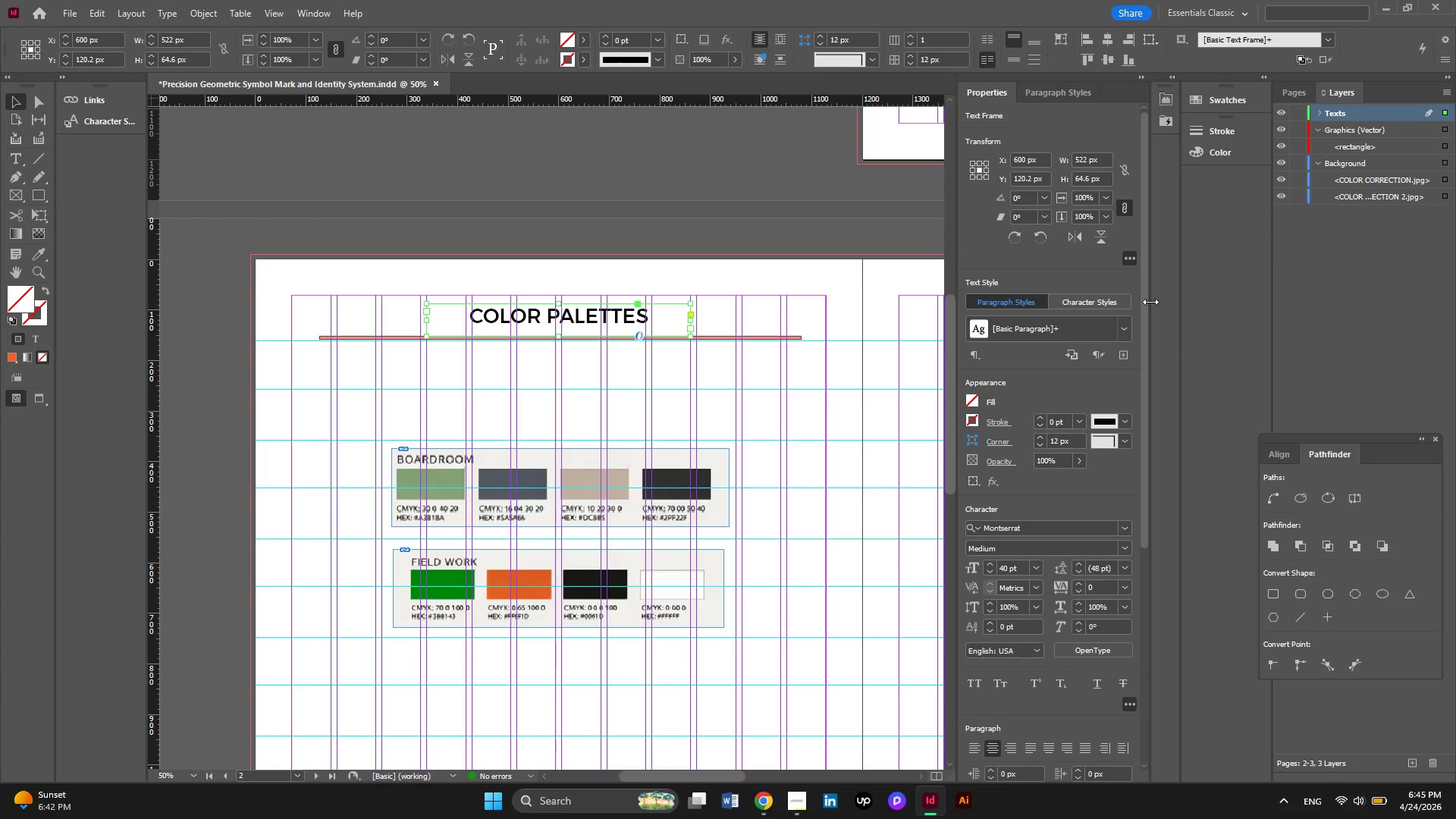 
left_click([1245, 108])
 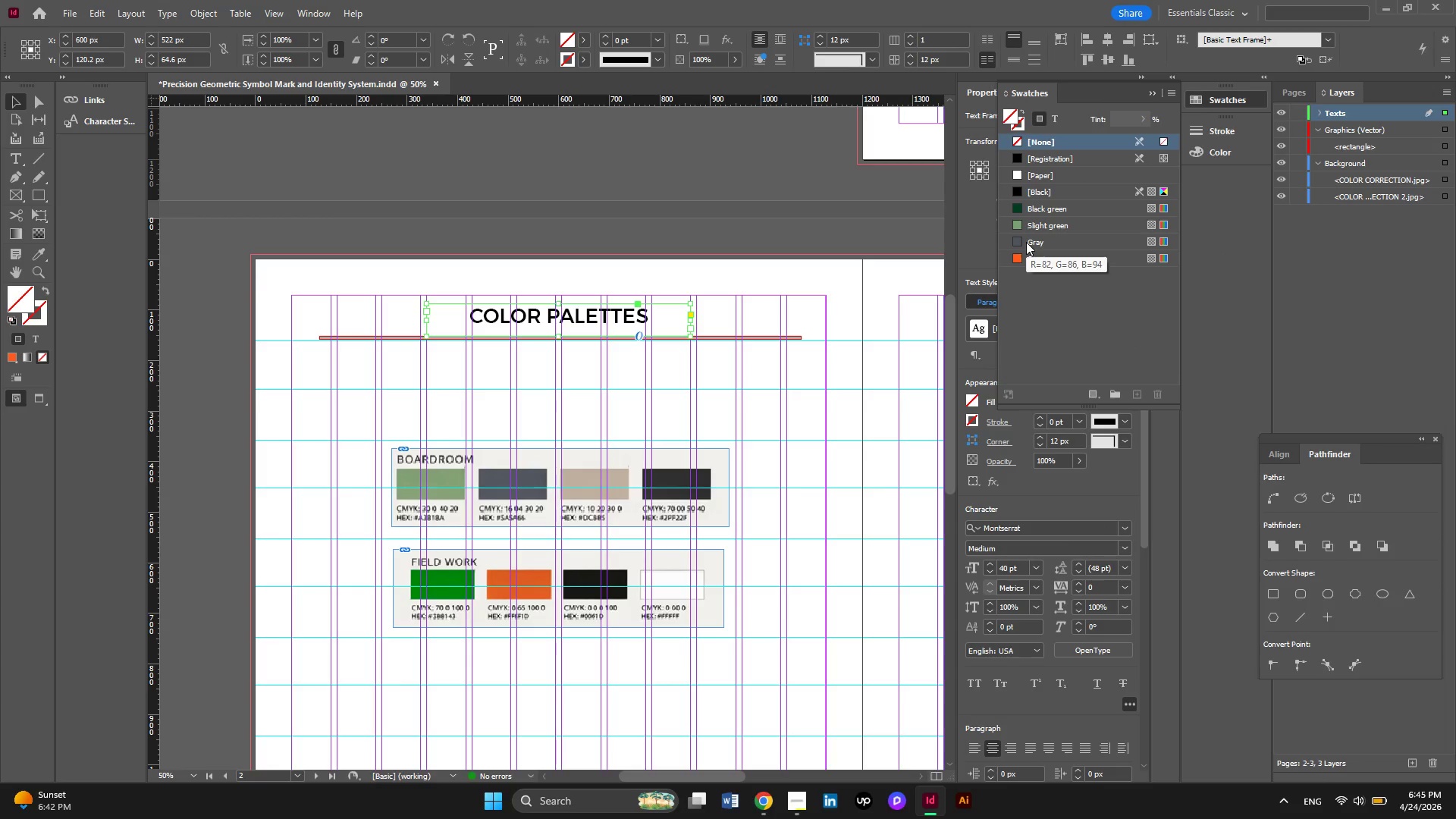 
left_click([1025, 242])
 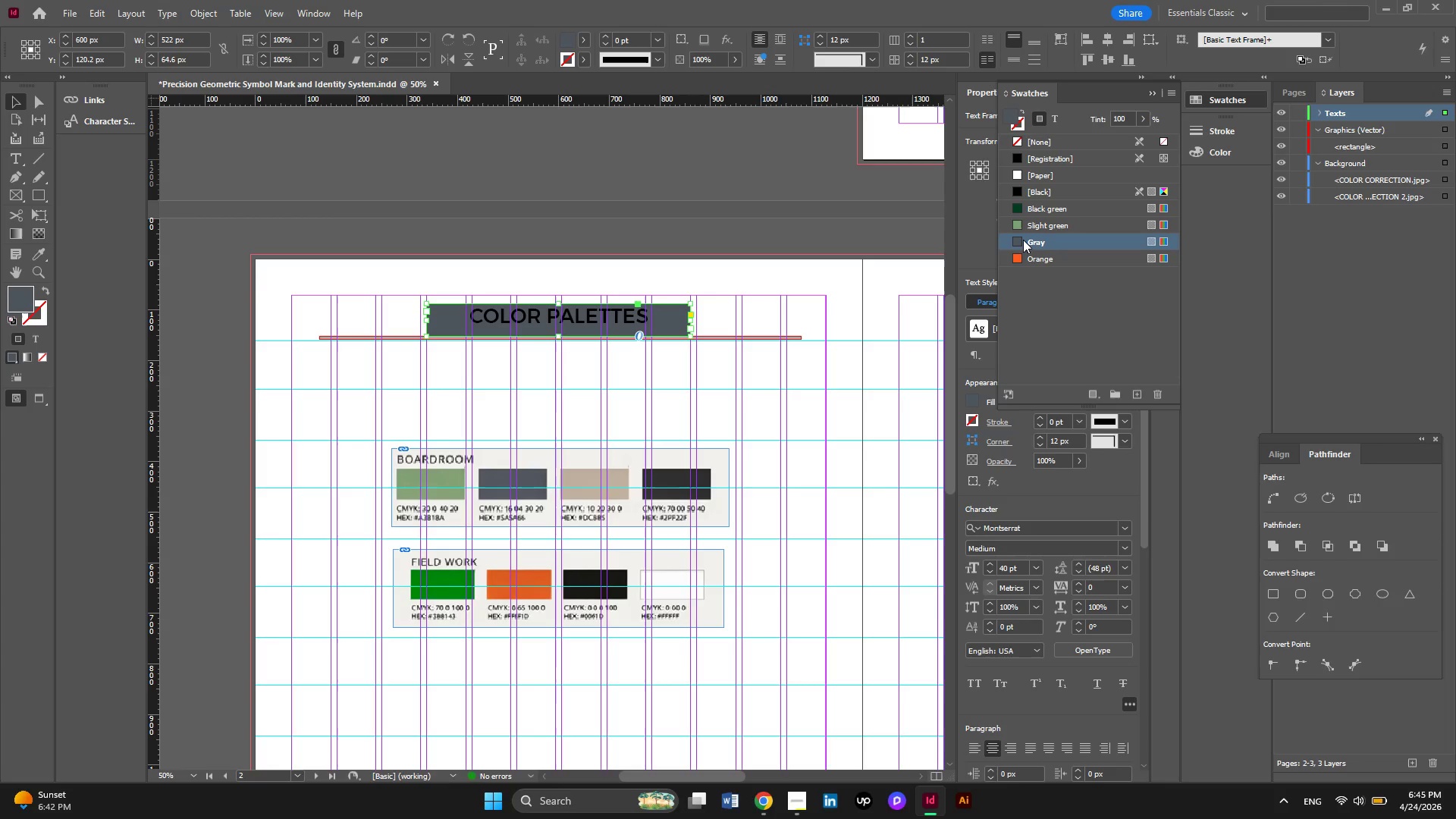 
key(Control+Z)
 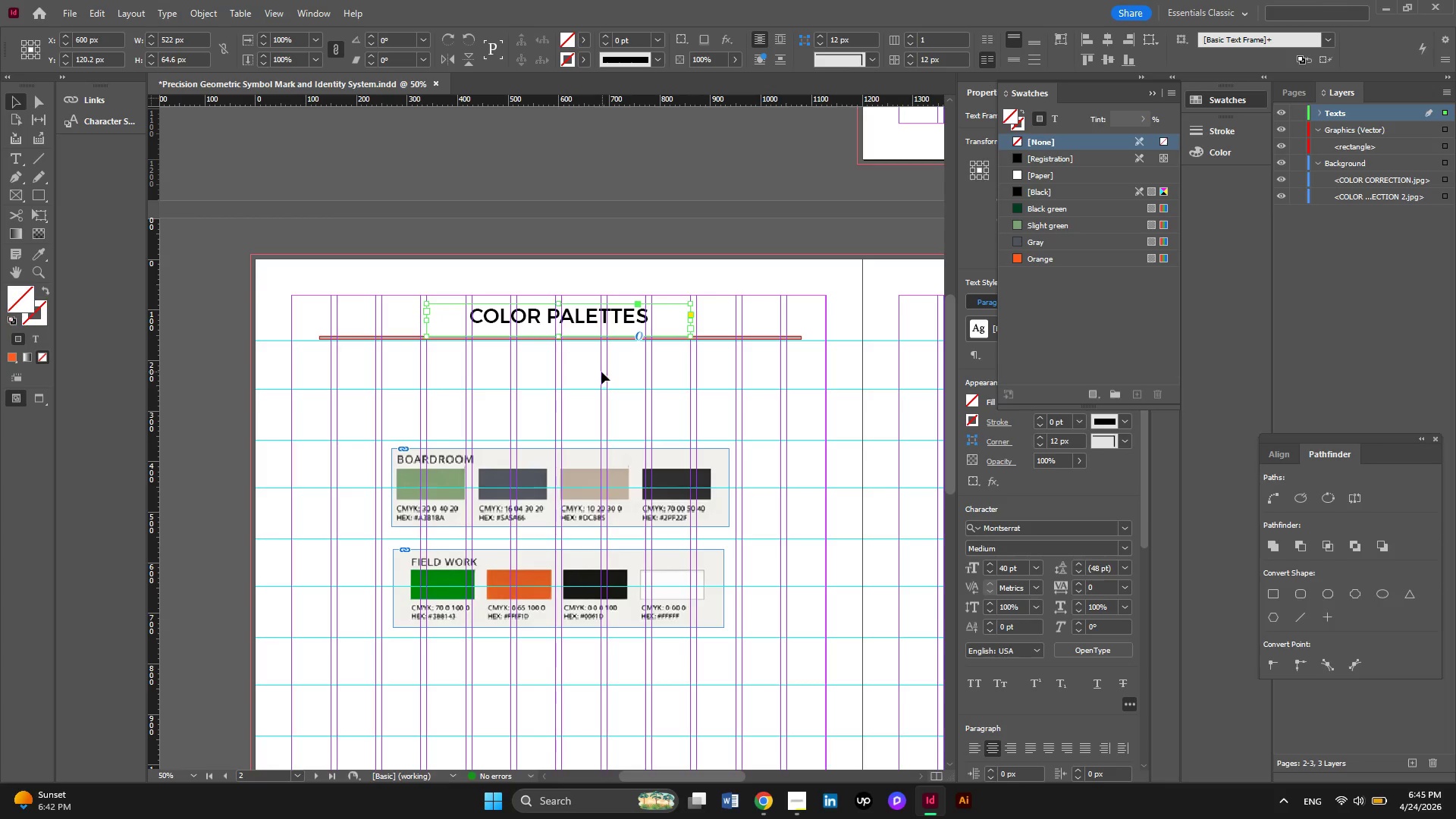 
double_click([602, 322])
 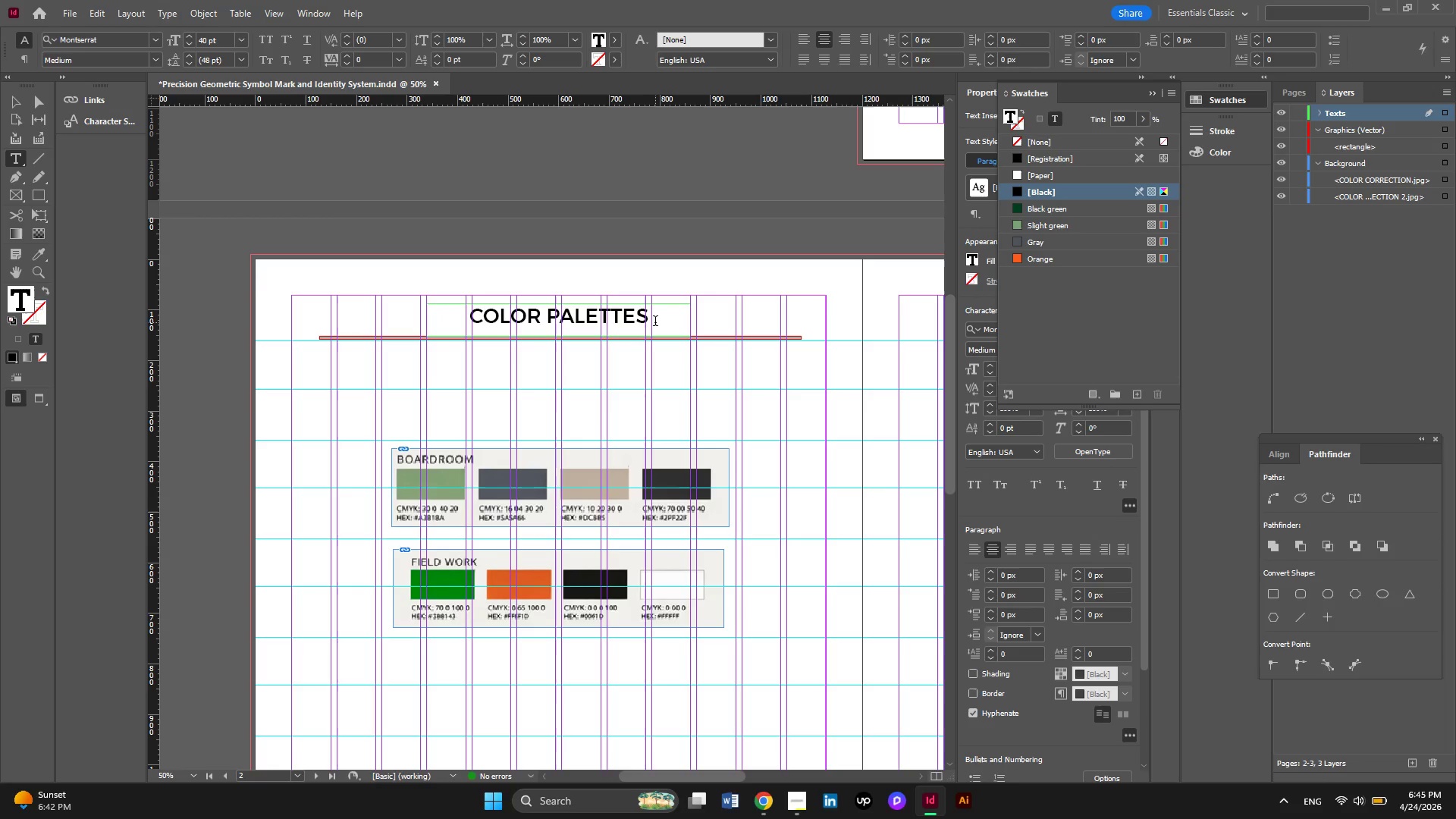 
left_click_drag(start_coordinate=[655, 322], to_coordinate=[417, 319])
 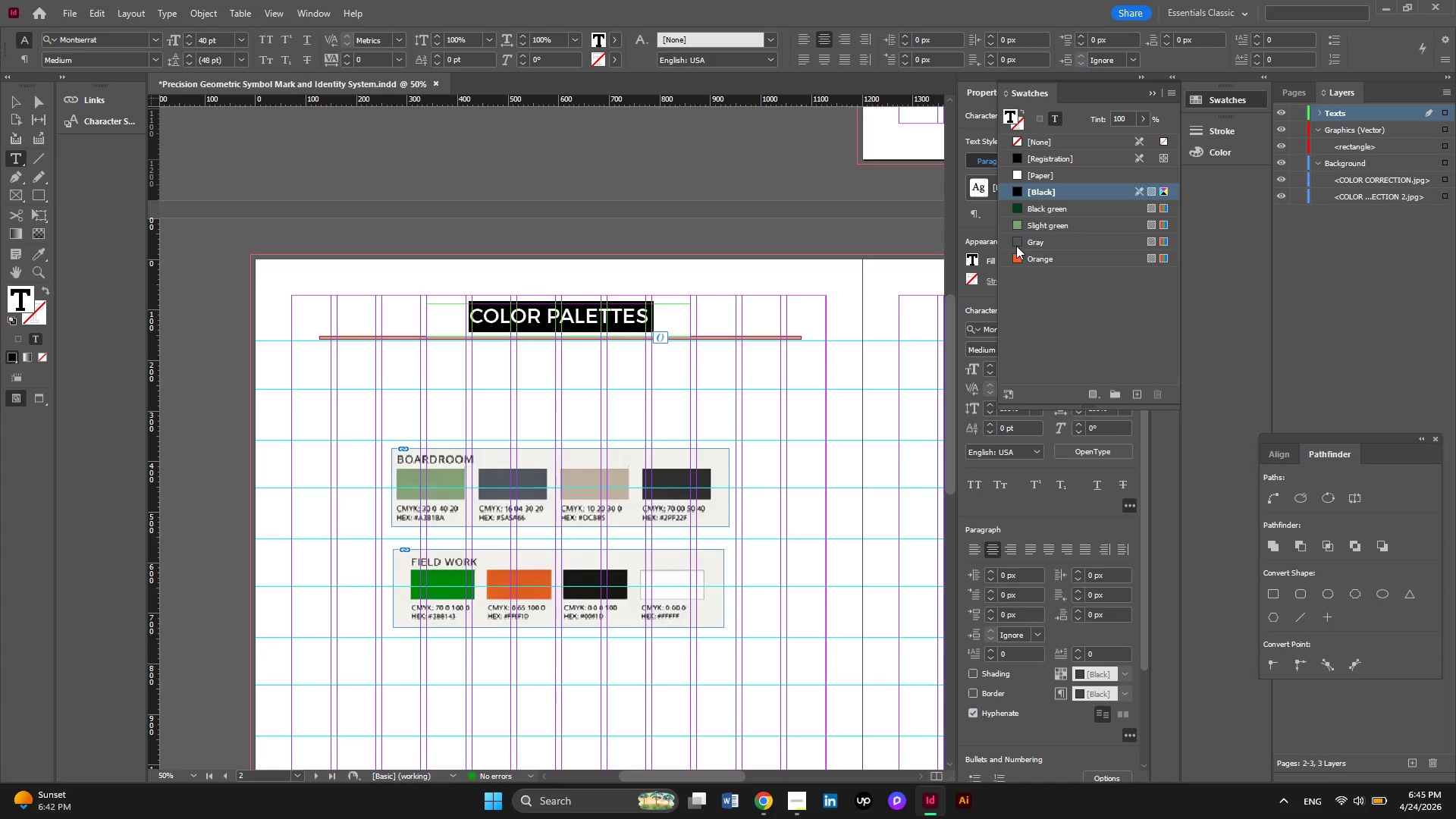 
left_click([1016, 242])
 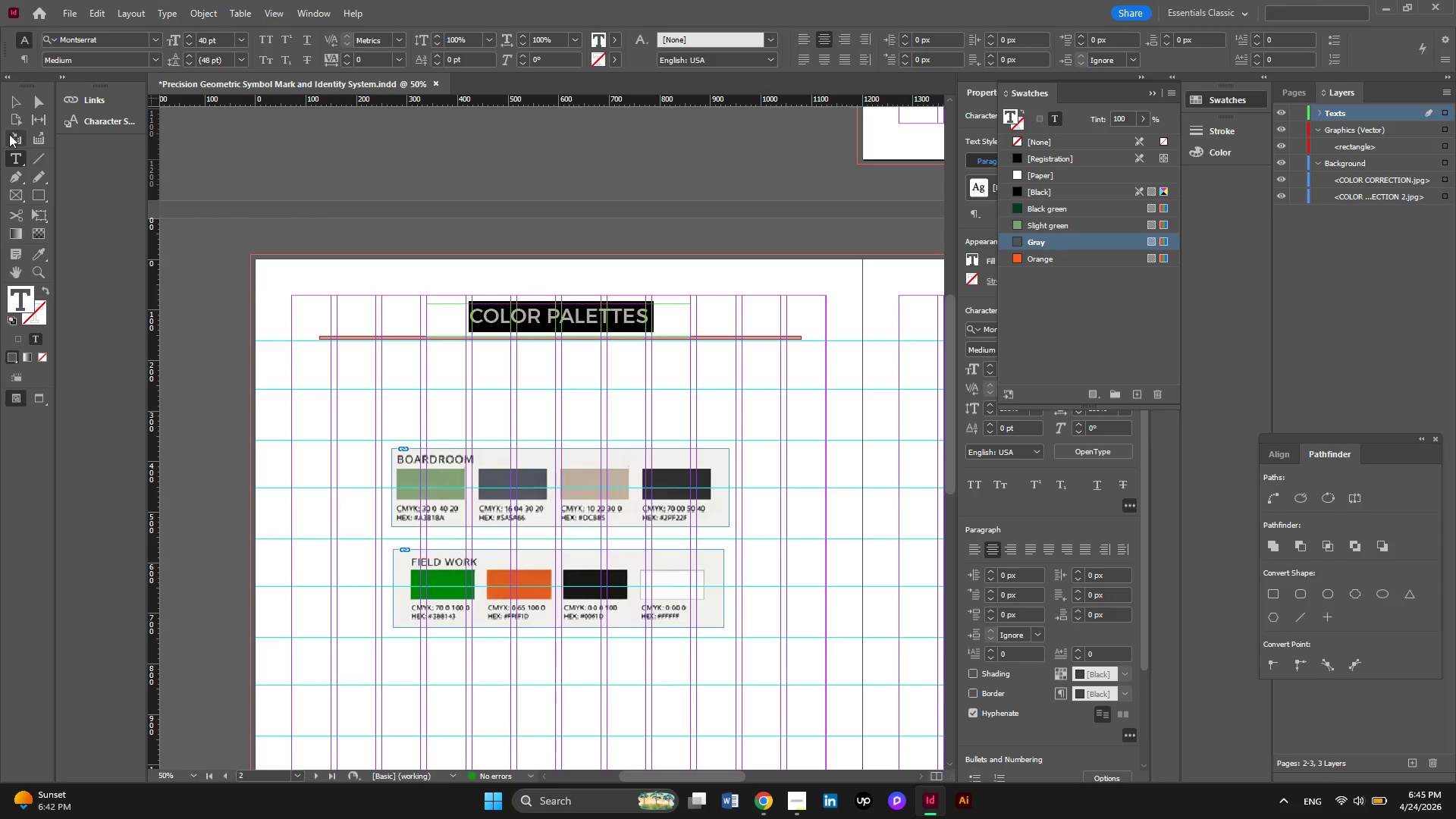 
left_click([14, 107])
 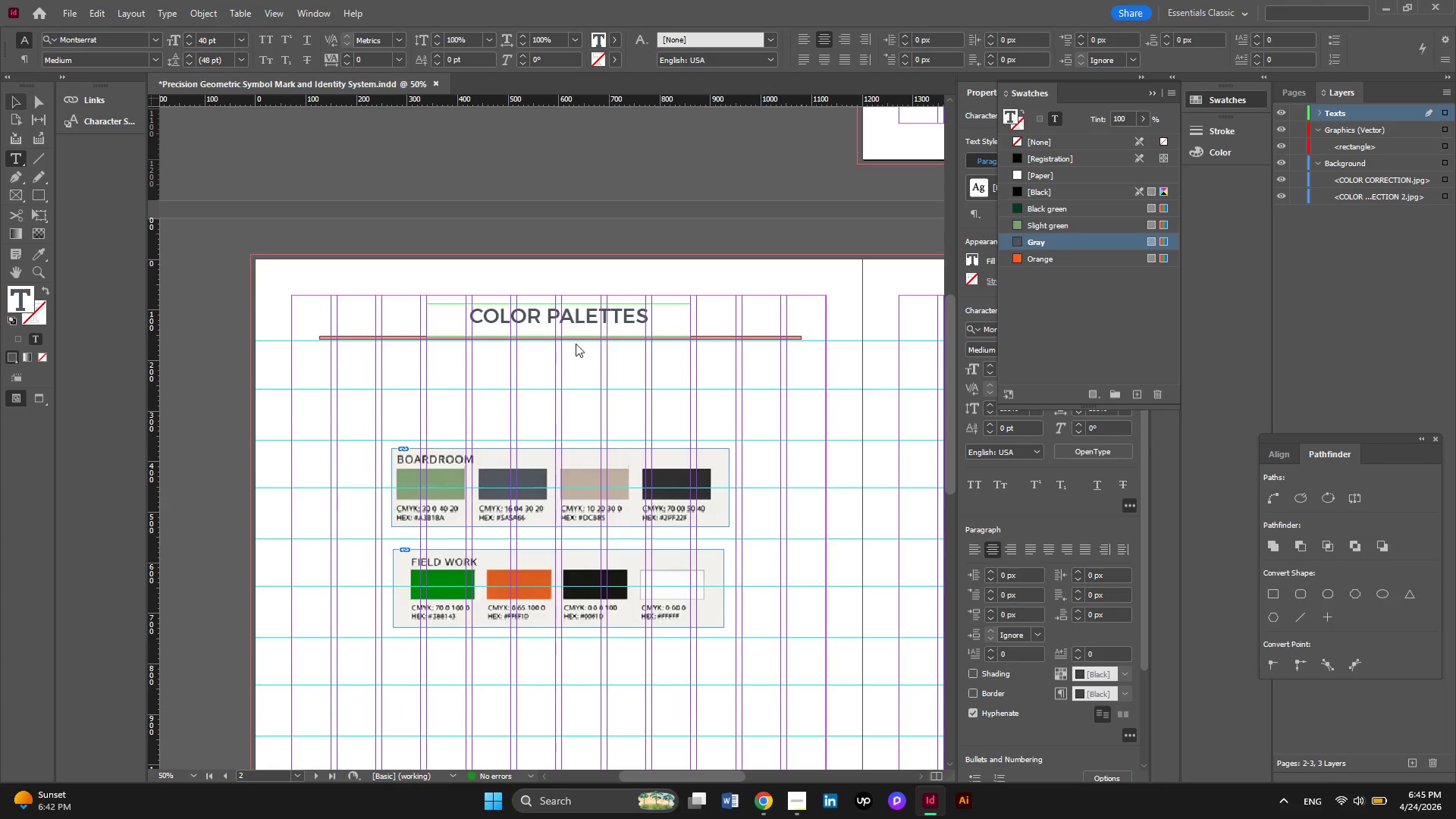 
scroll: coordinate [576, 344], scroll_direction: up, amount: 8.0
 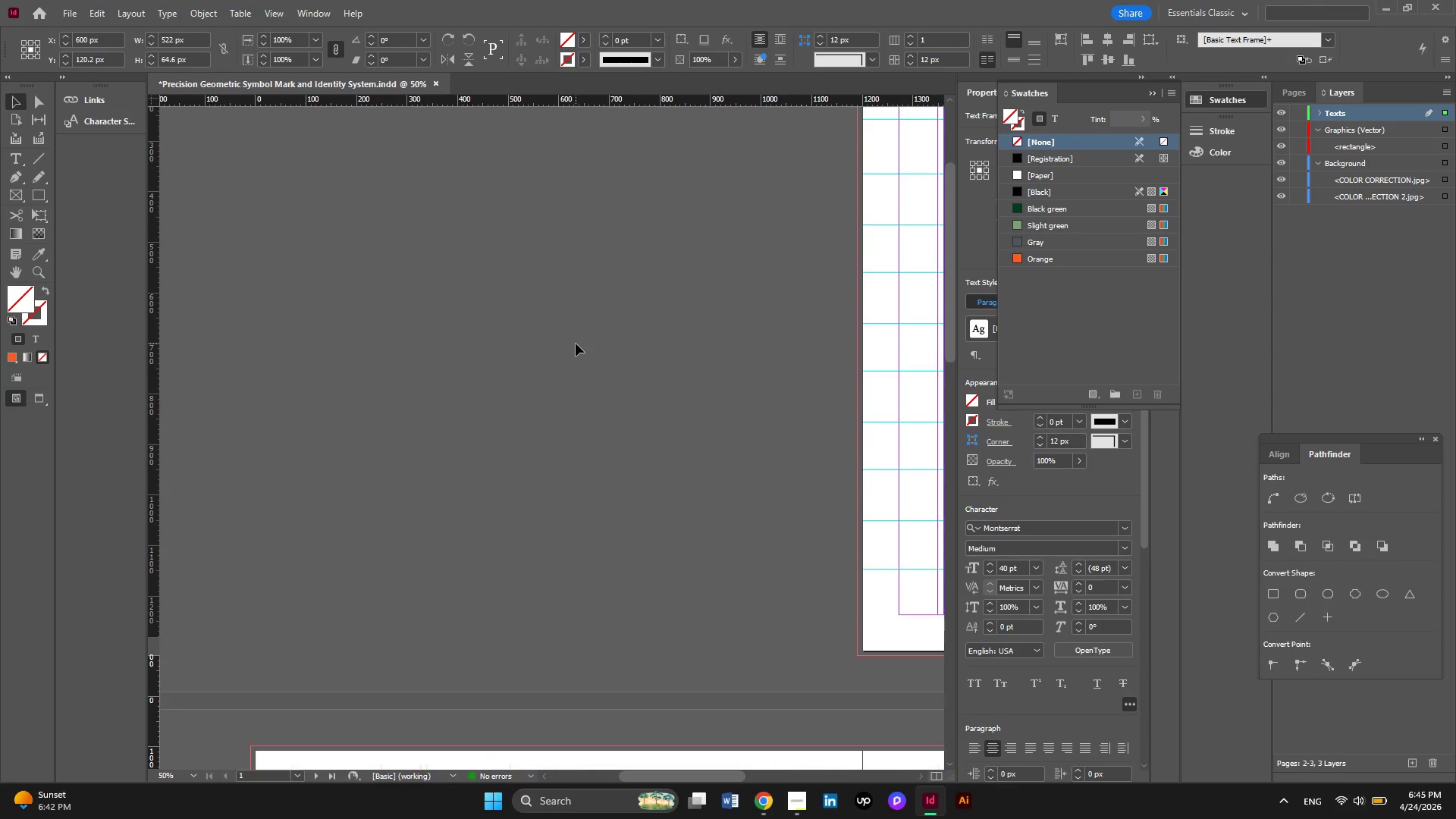 
hold_key(key=ControlLeft, duration=1.25)
scroll: coordinate [576, 344], scroll_direction: down, amount: 4.0
 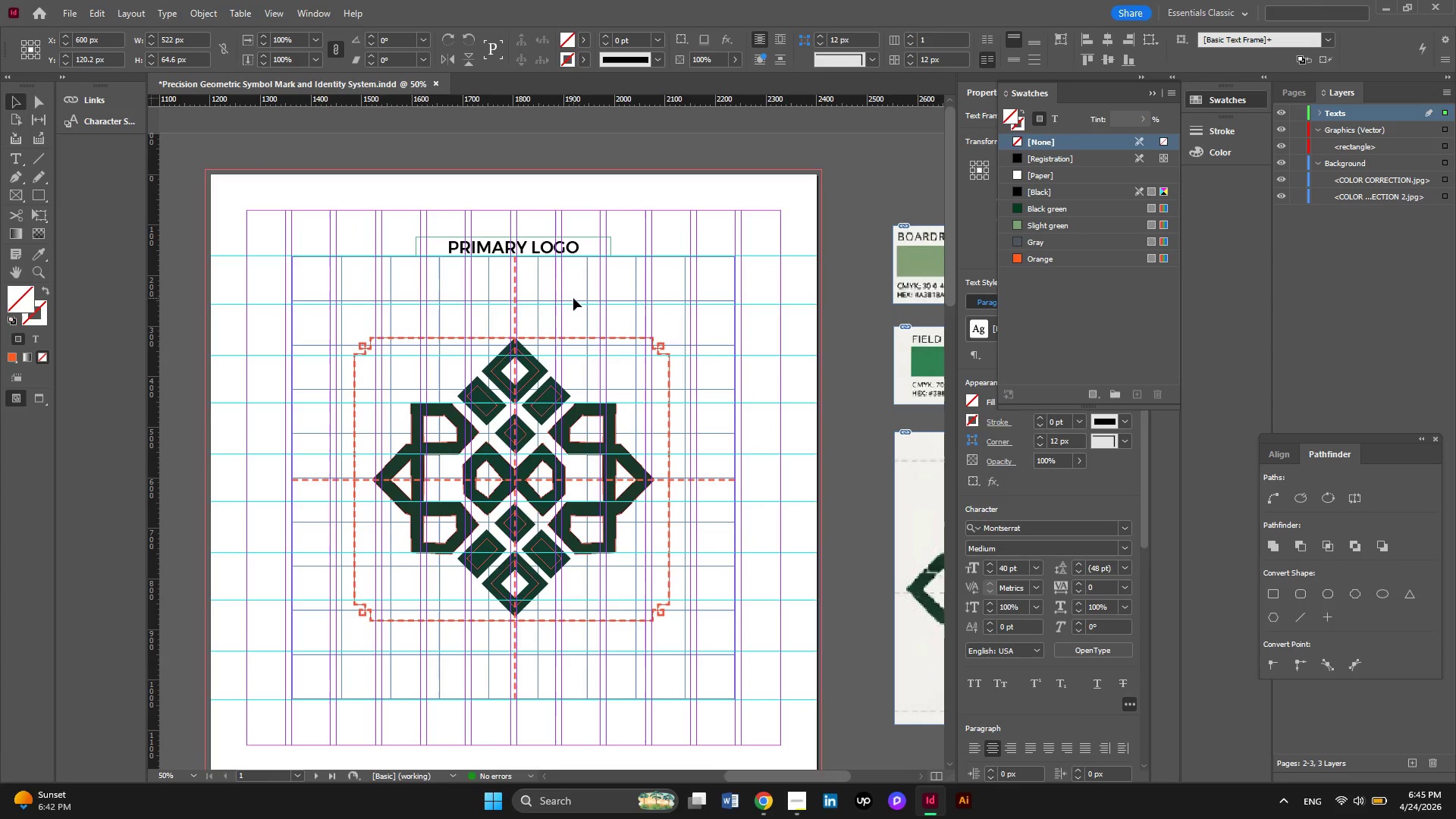 
double_click([536, 247])
 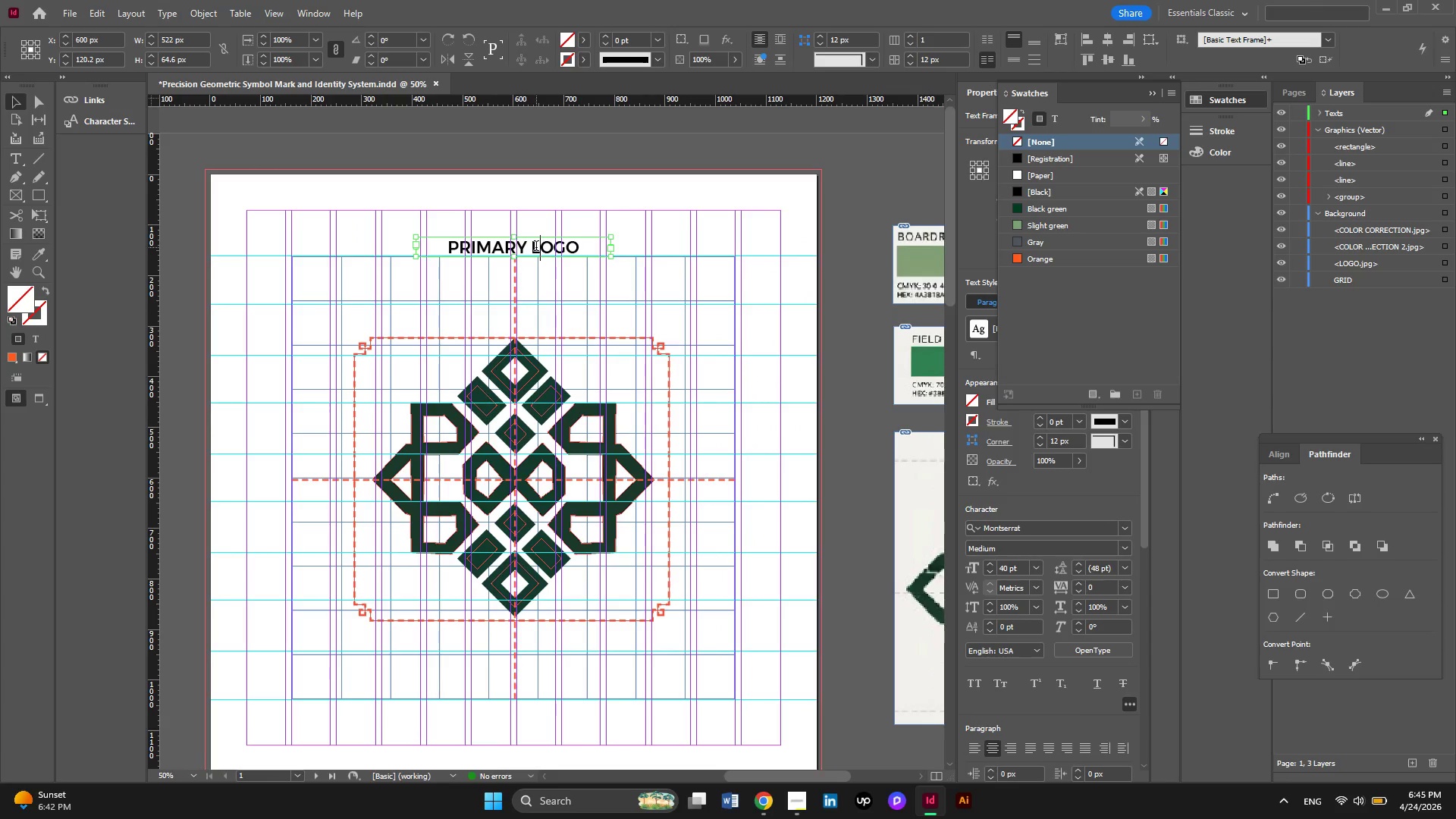 
key(Control+ControlLeft)
 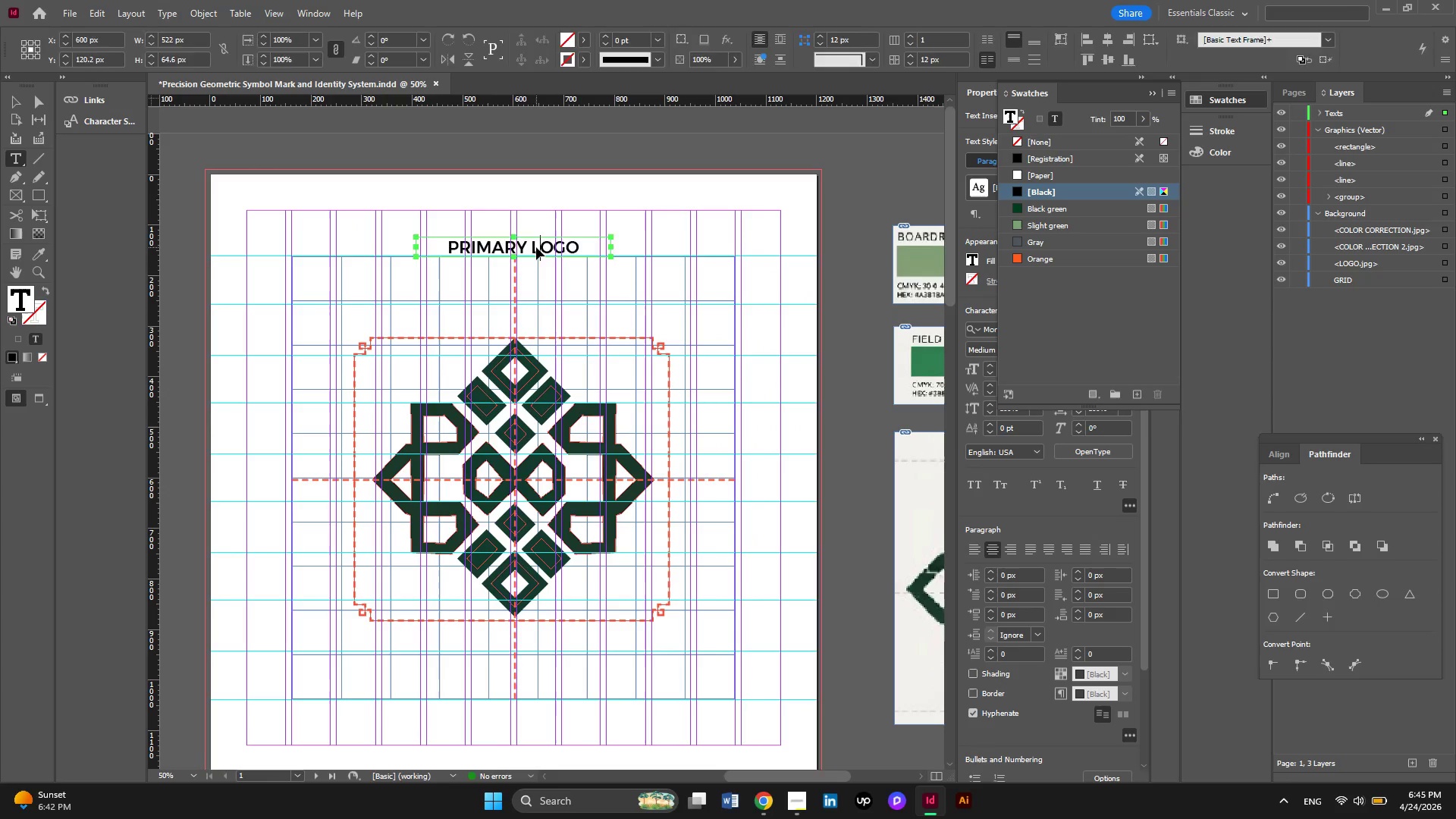 
key(Control+A)
 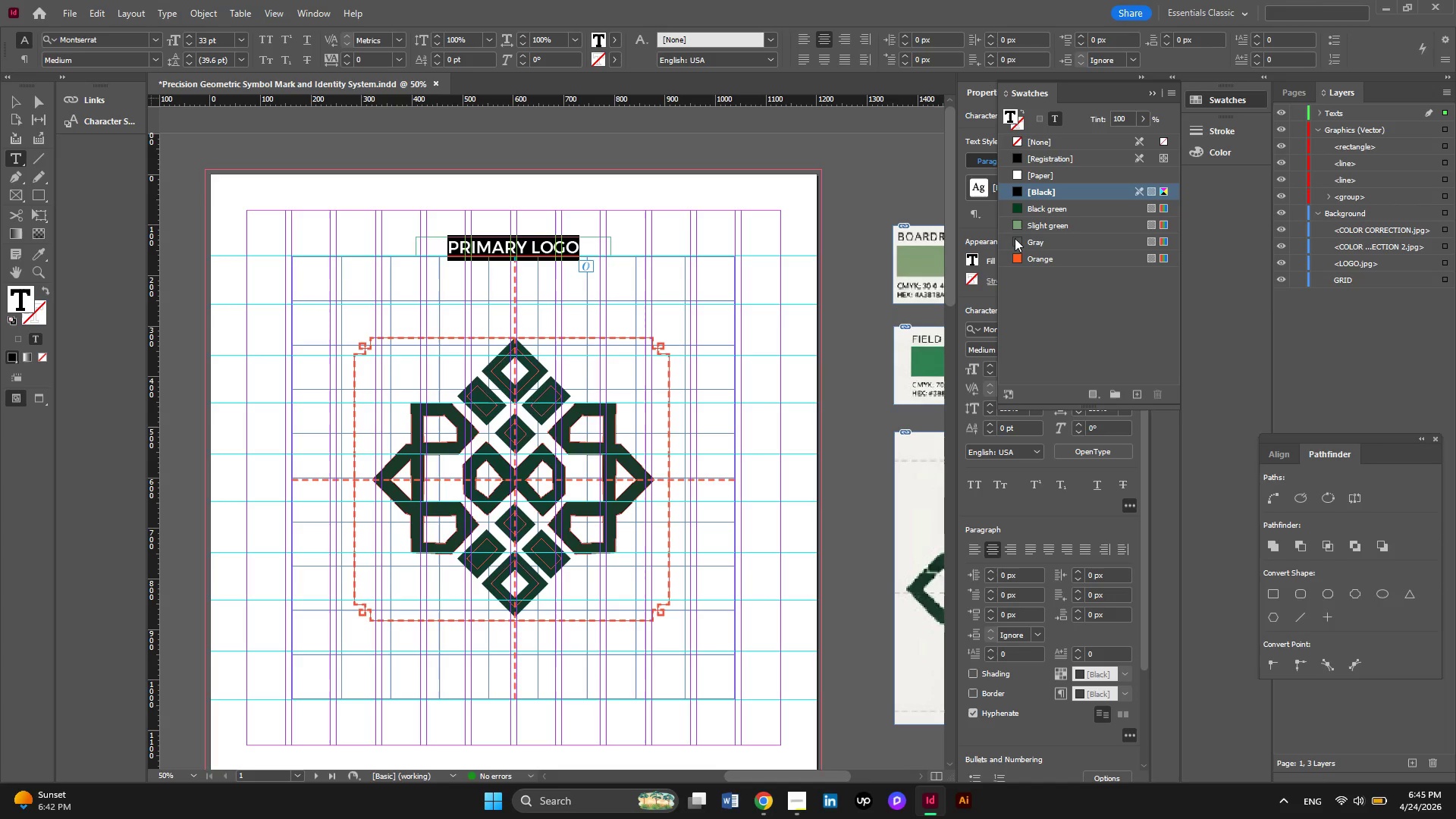 
left_click([1015, 238])
 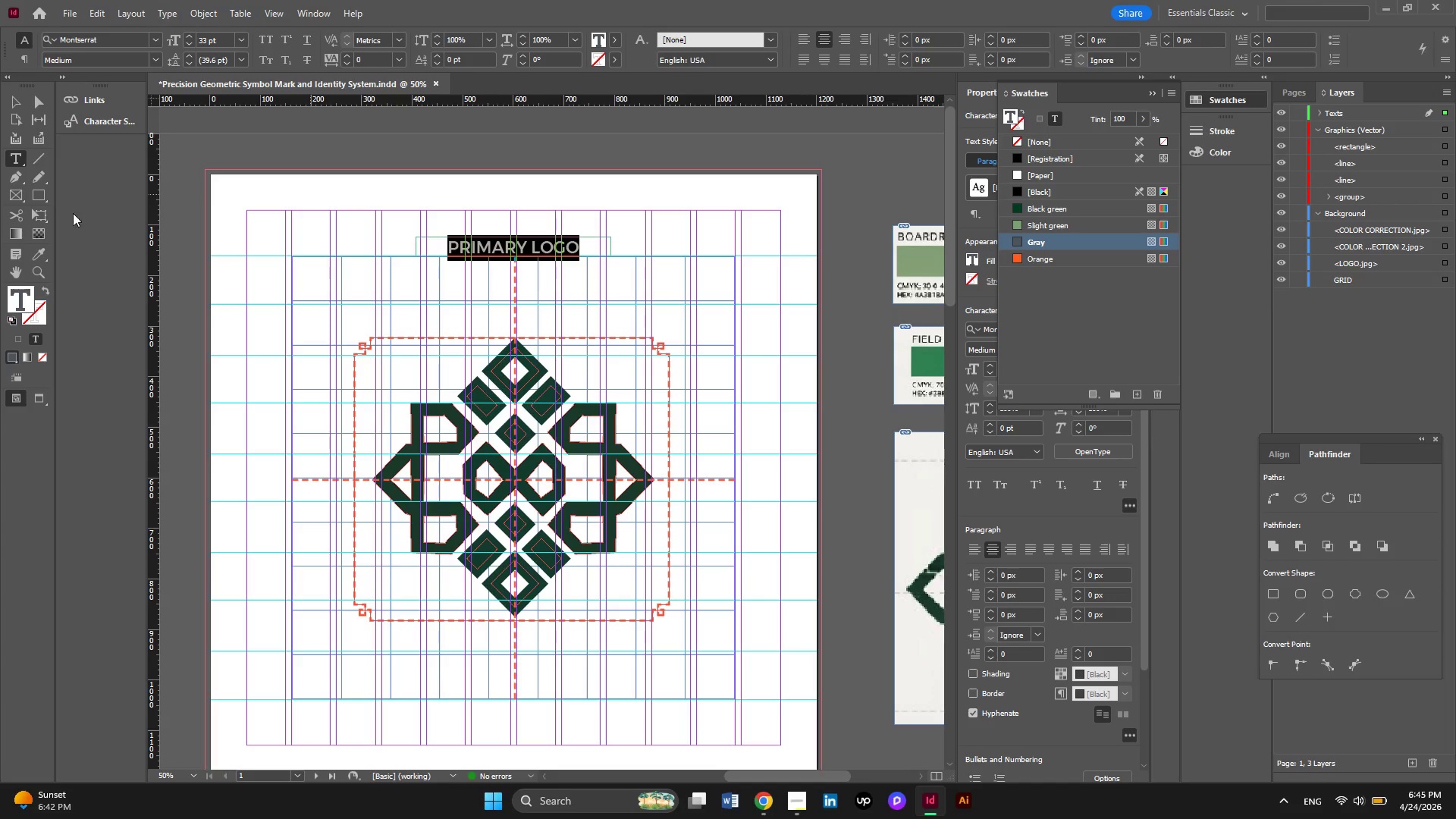 
left_click([20, 103])
 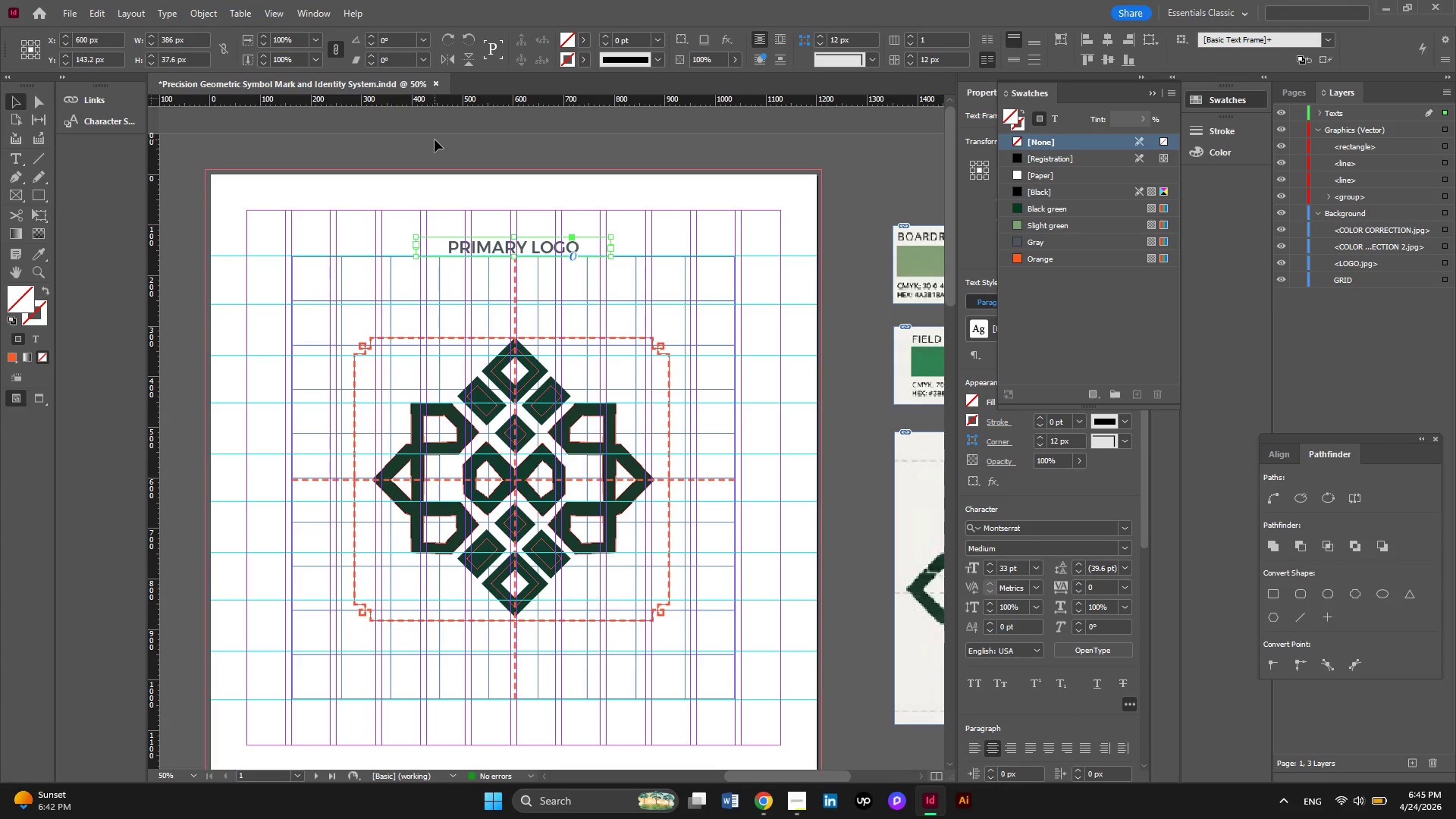 
left_click([435, 140])
 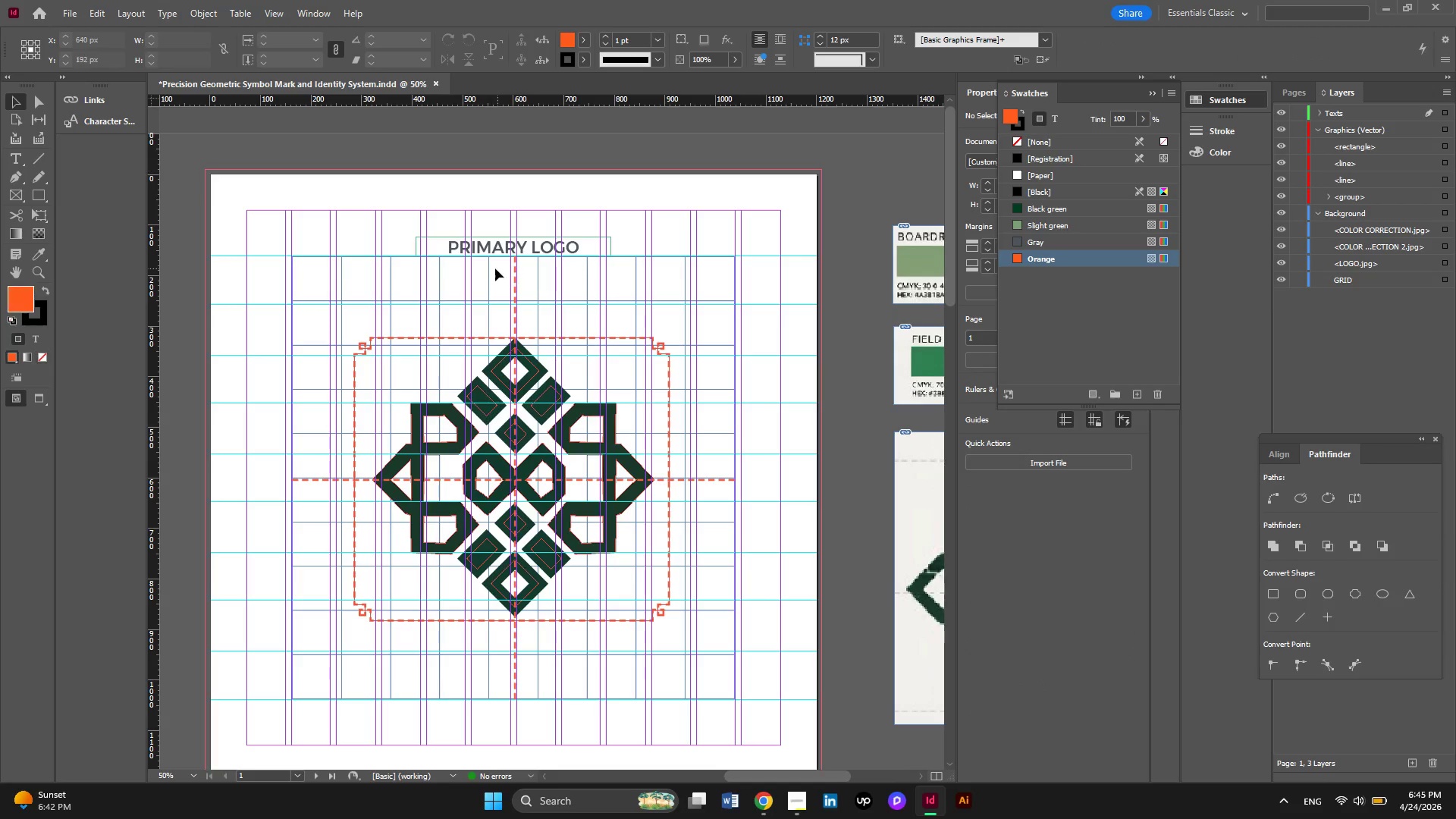 
hold_key(key=AltLeft, duration=0.33)
scroll: coordinate [475, 266], scroll_direction: up, amount: 2.0
 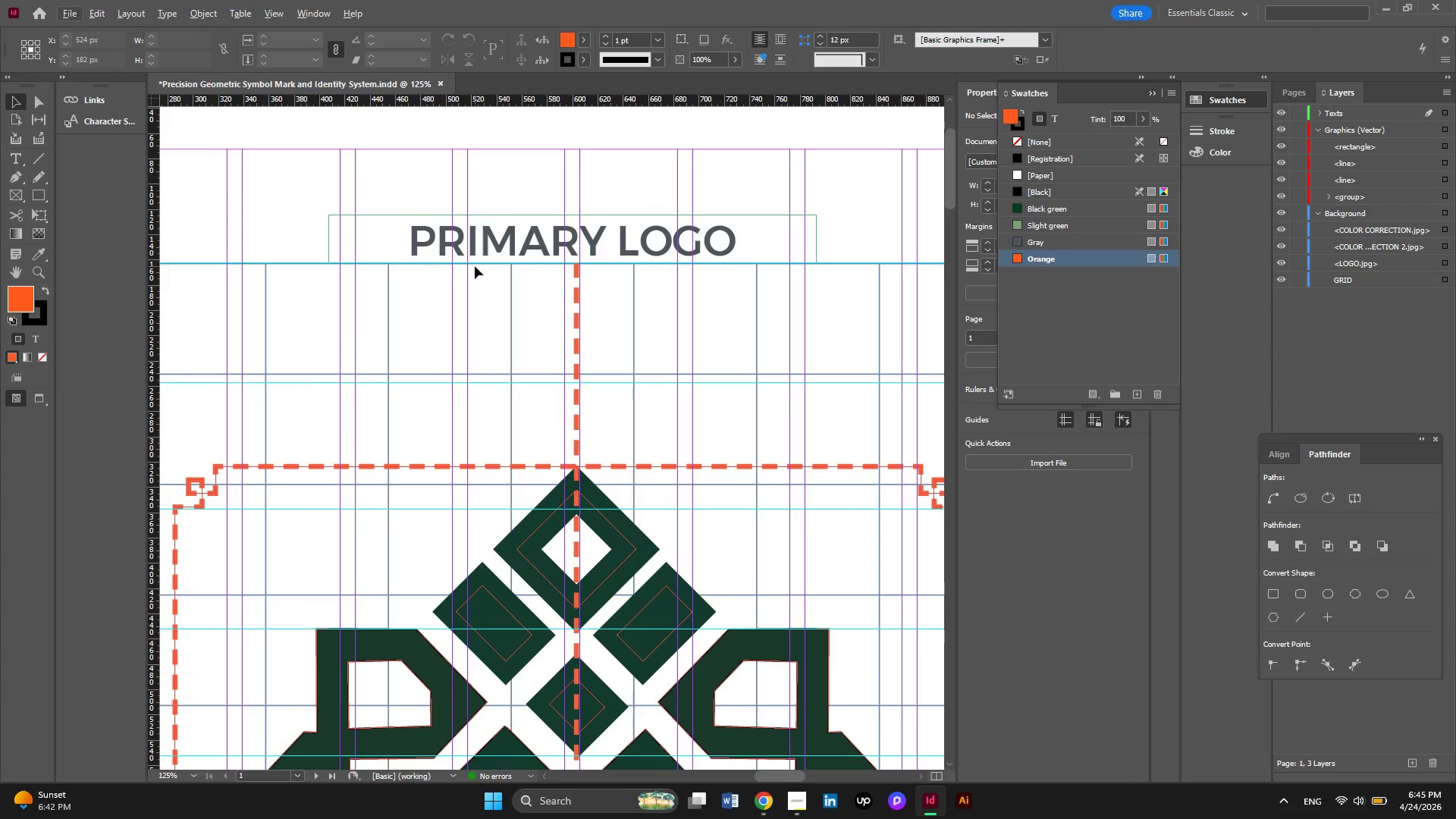 
hold_key(key=AltLeft, duration=0.41)
 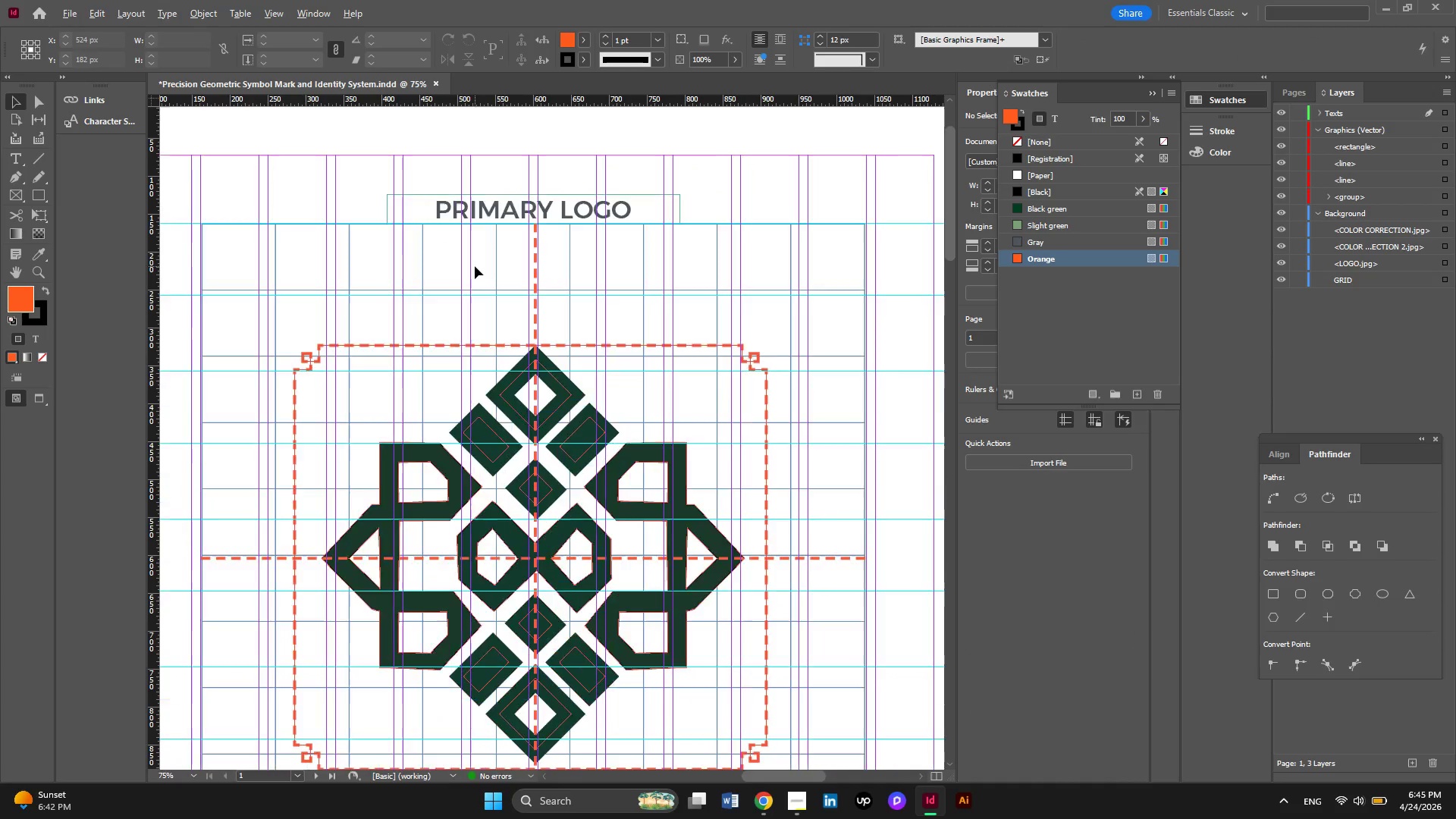 
key(Alt+AltLeft)
 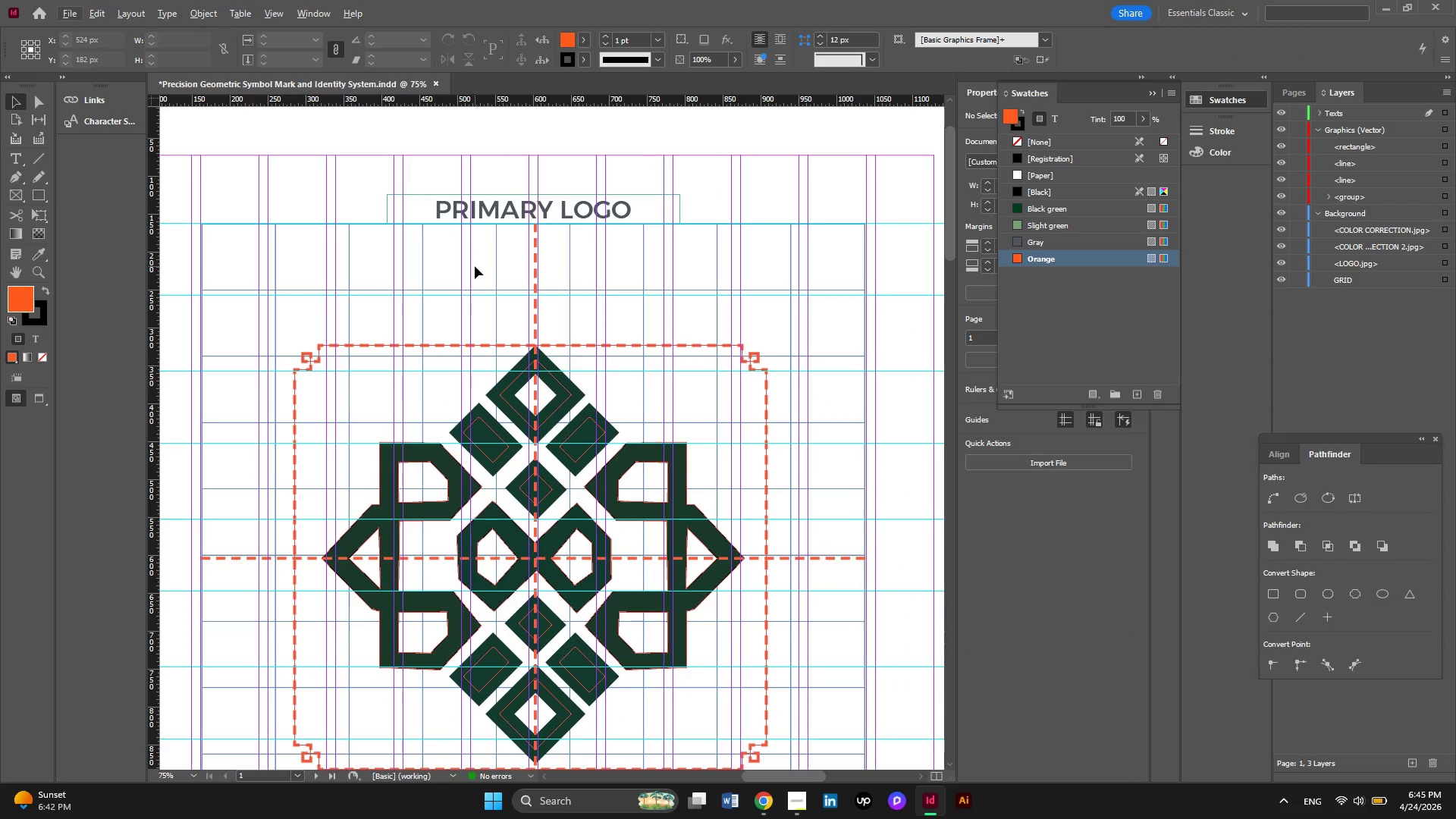 
key(Alt+AltLeft)
 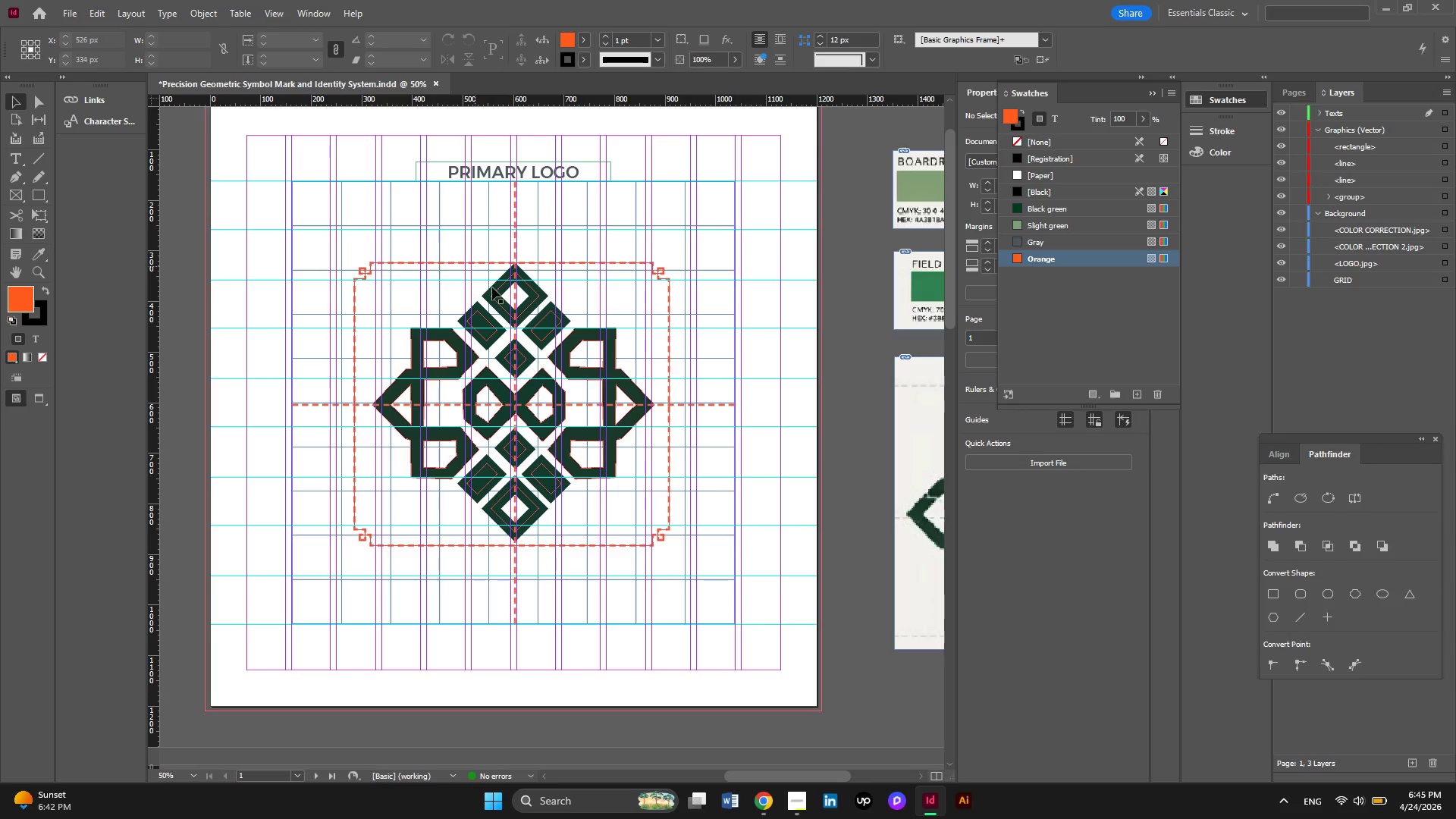 
scroll: coordinate [492, 288], scroll_direction: down, amount: 12.0
 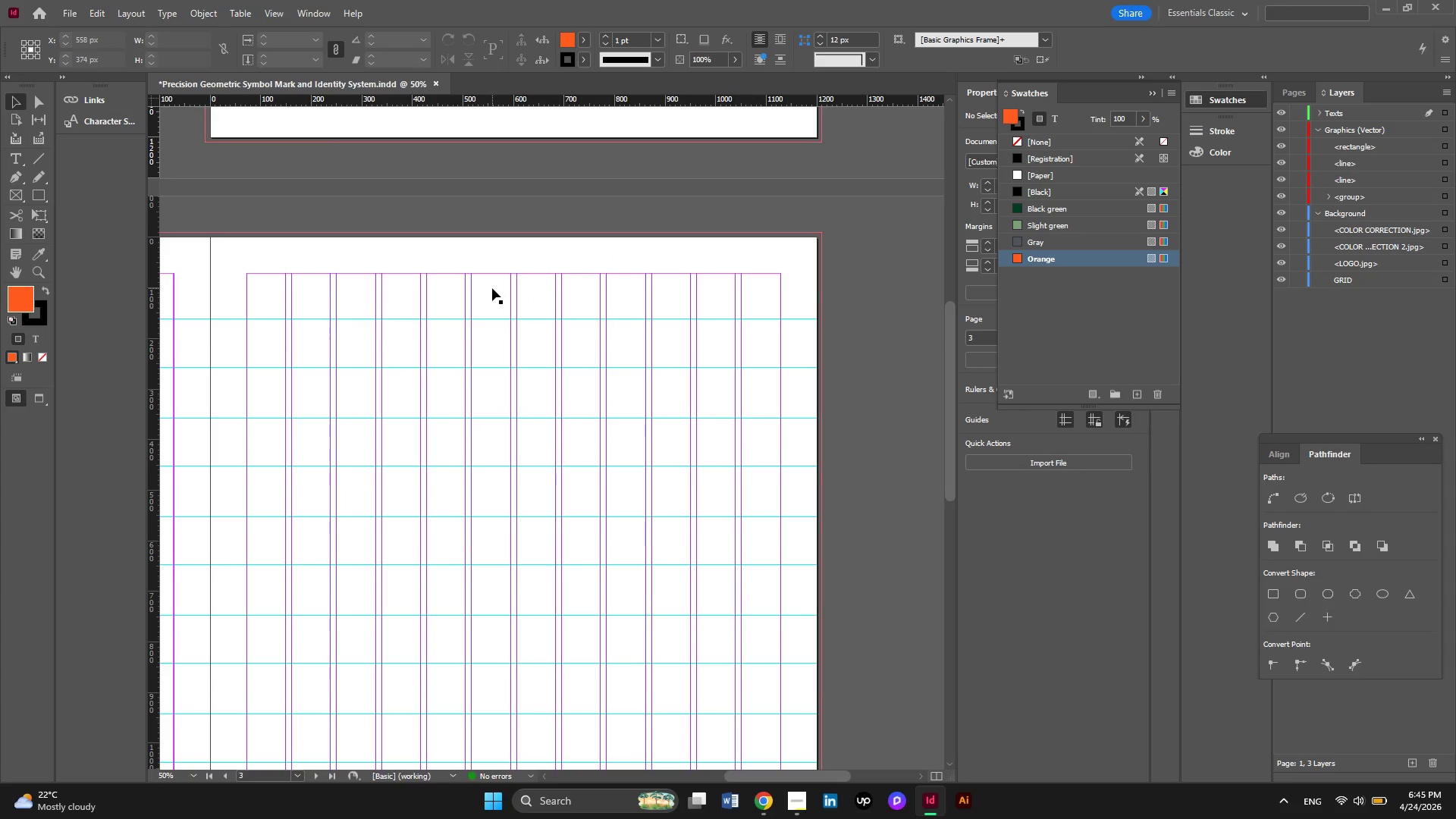 
hold_key(key=ControlLeft, duration=1.55)
scroll: coordinate [492, 288], scroll_direction: up, amount: 10.0
 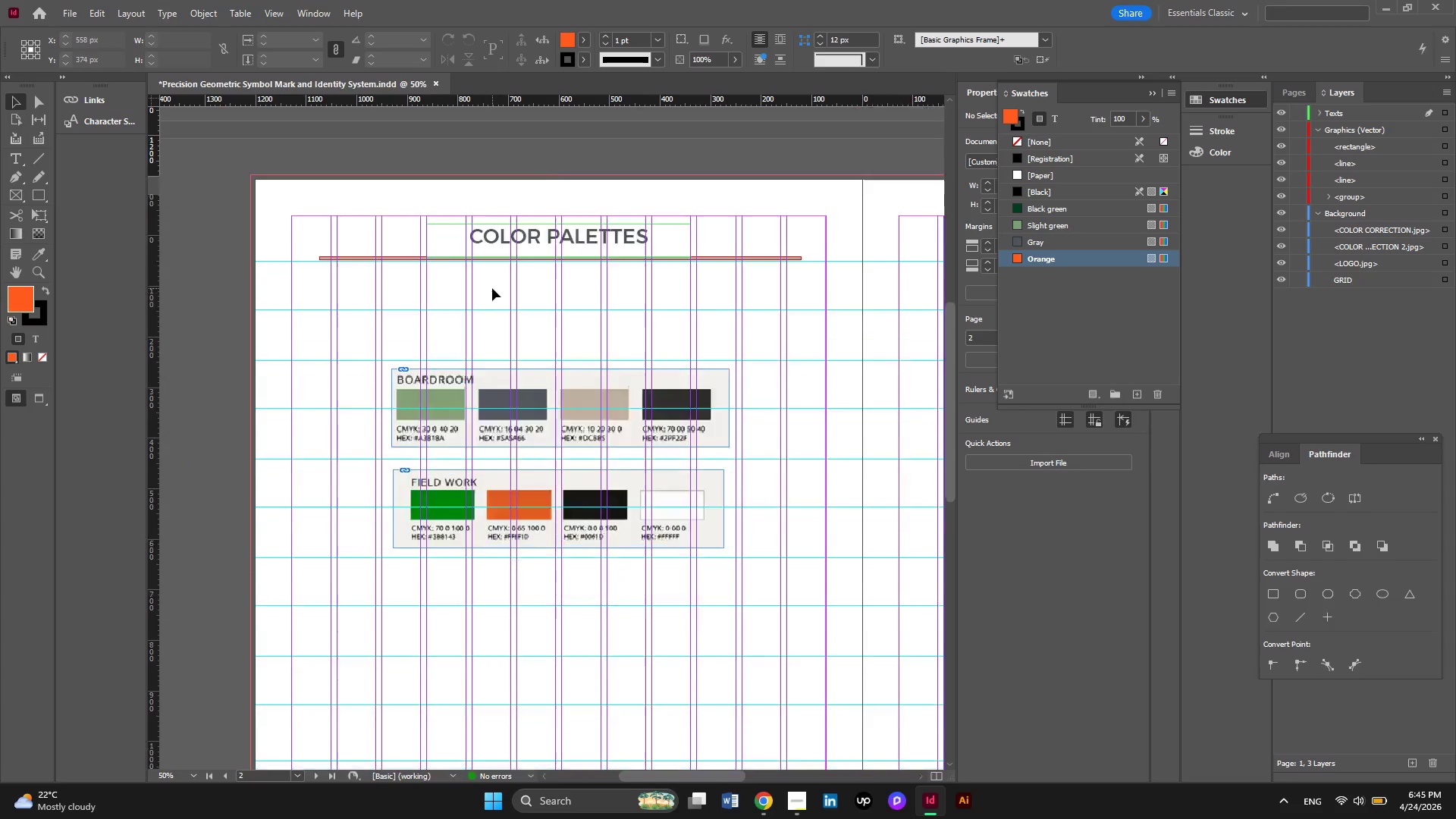 
scroll: coordinate [492, 288], scroll_direction: down, amount: 2.0
 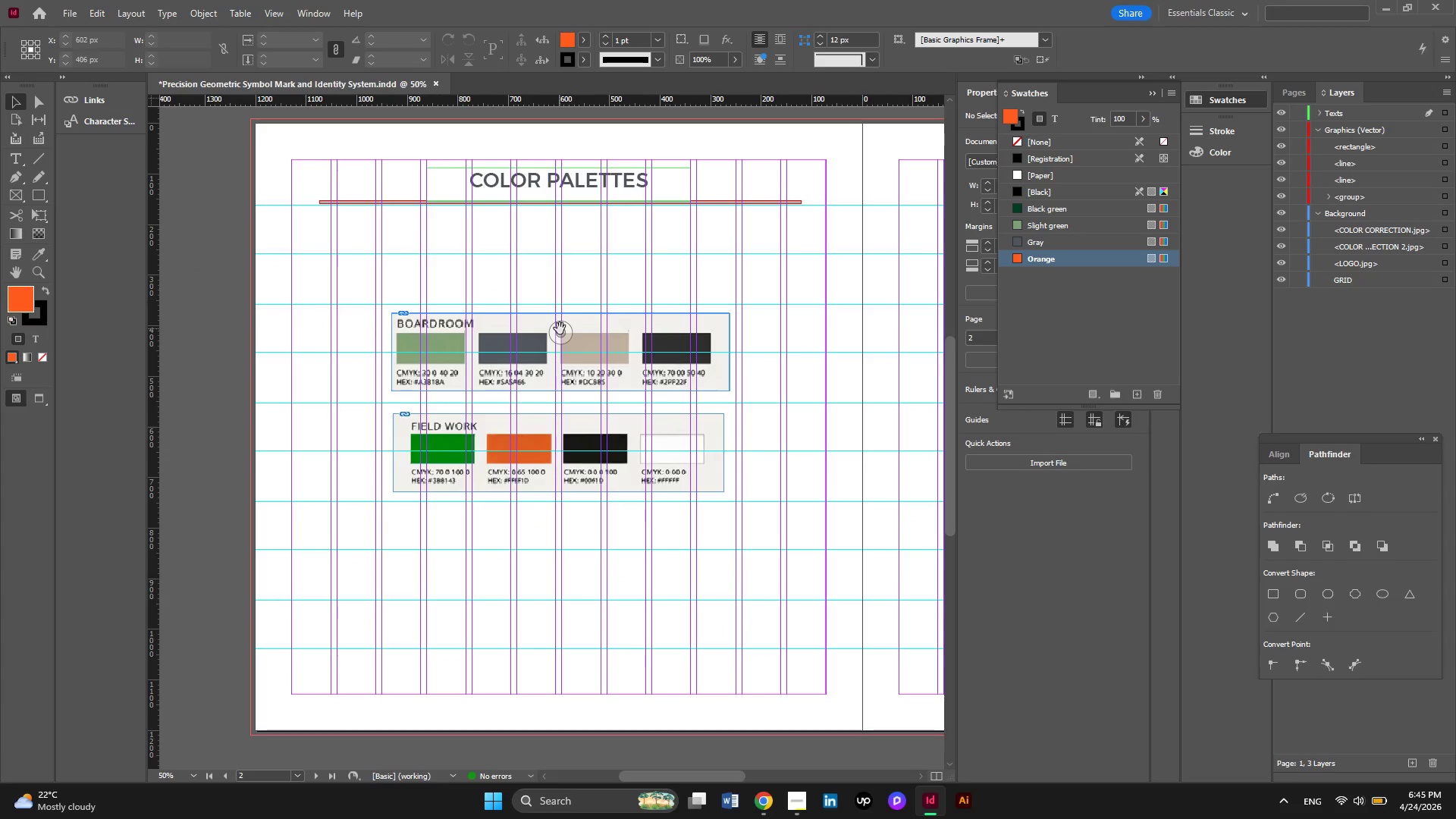 
left_click([560, 328])
 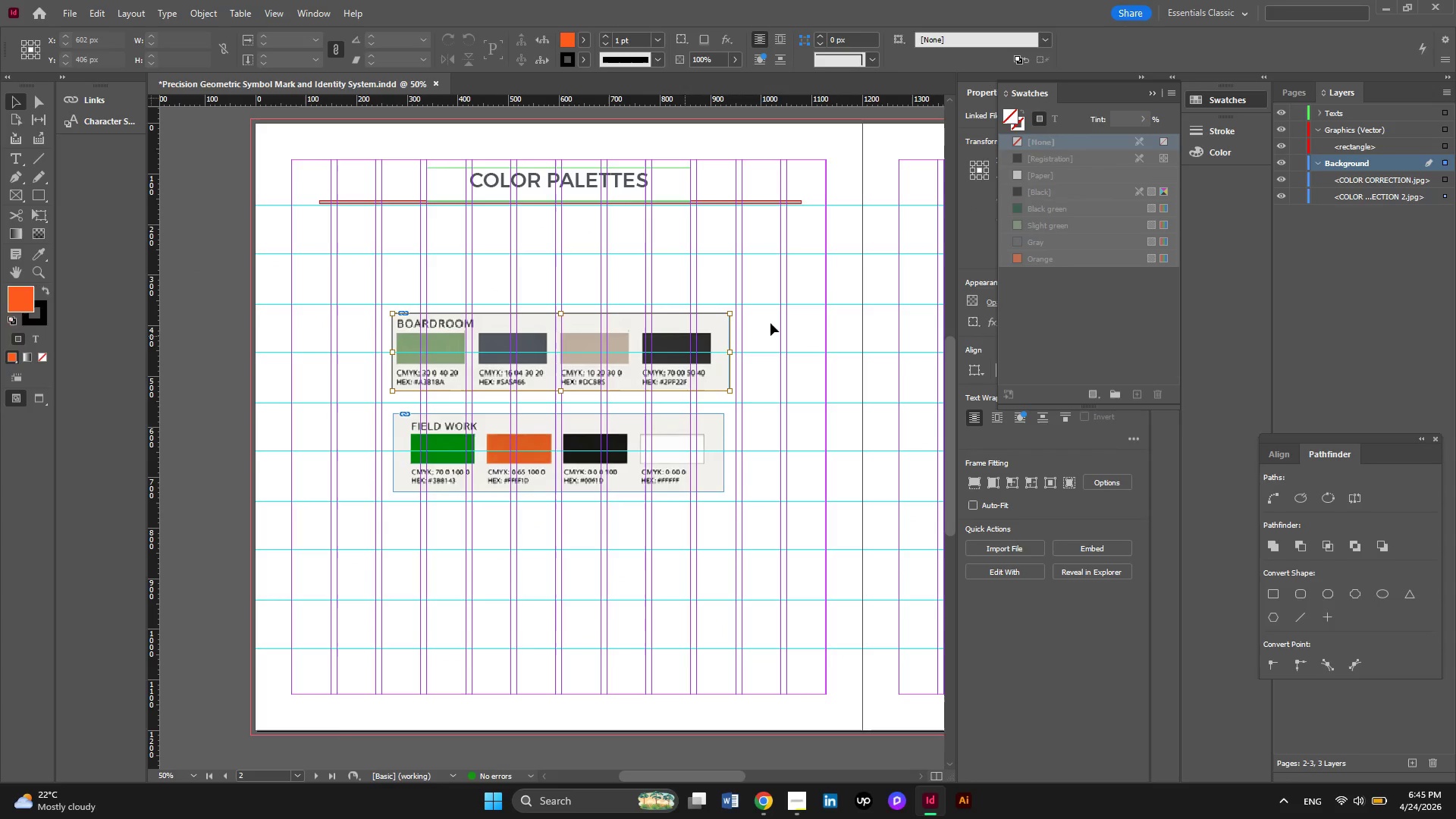 
left_click([770, 323])
 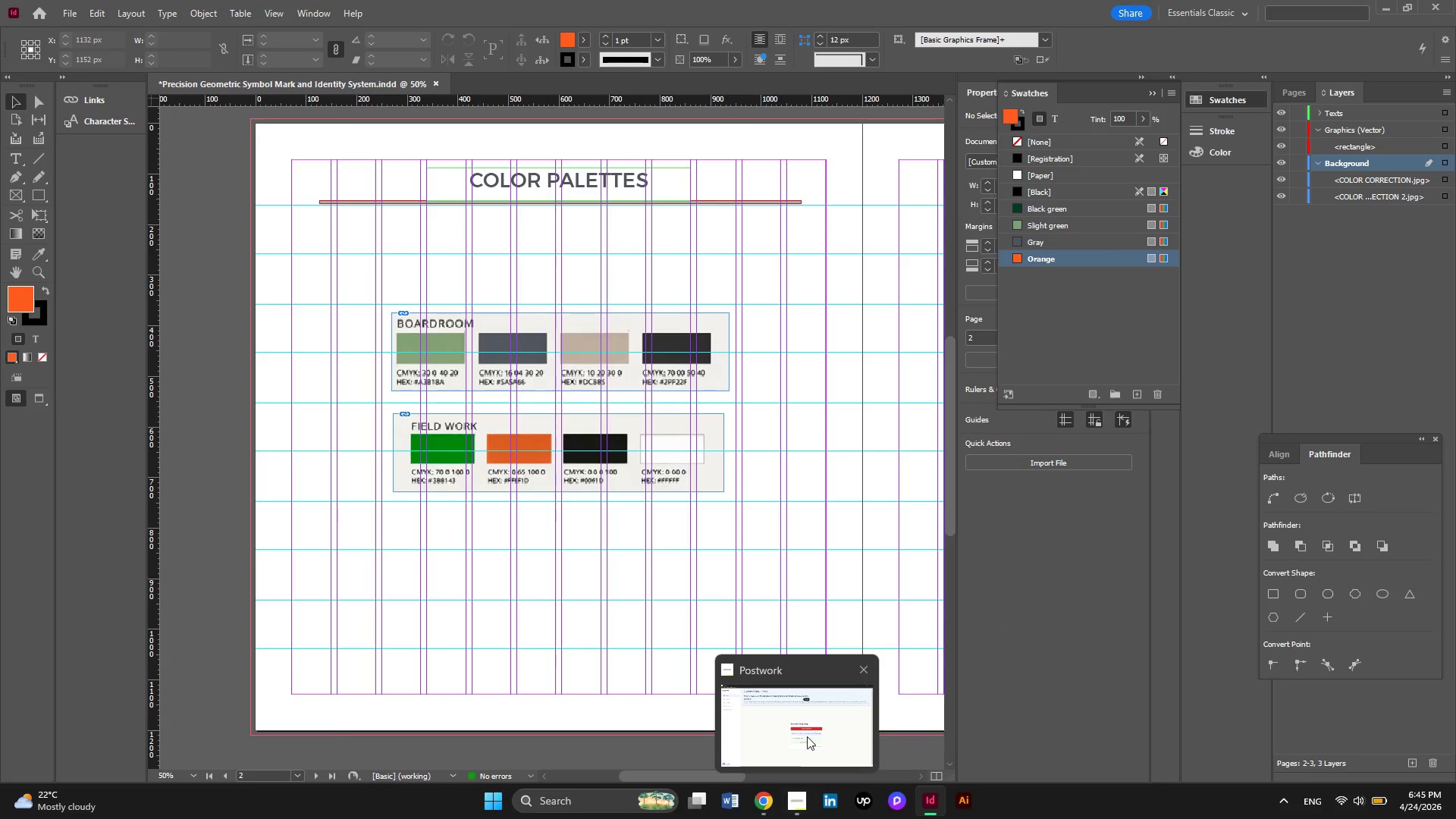 
wait(5.81)
 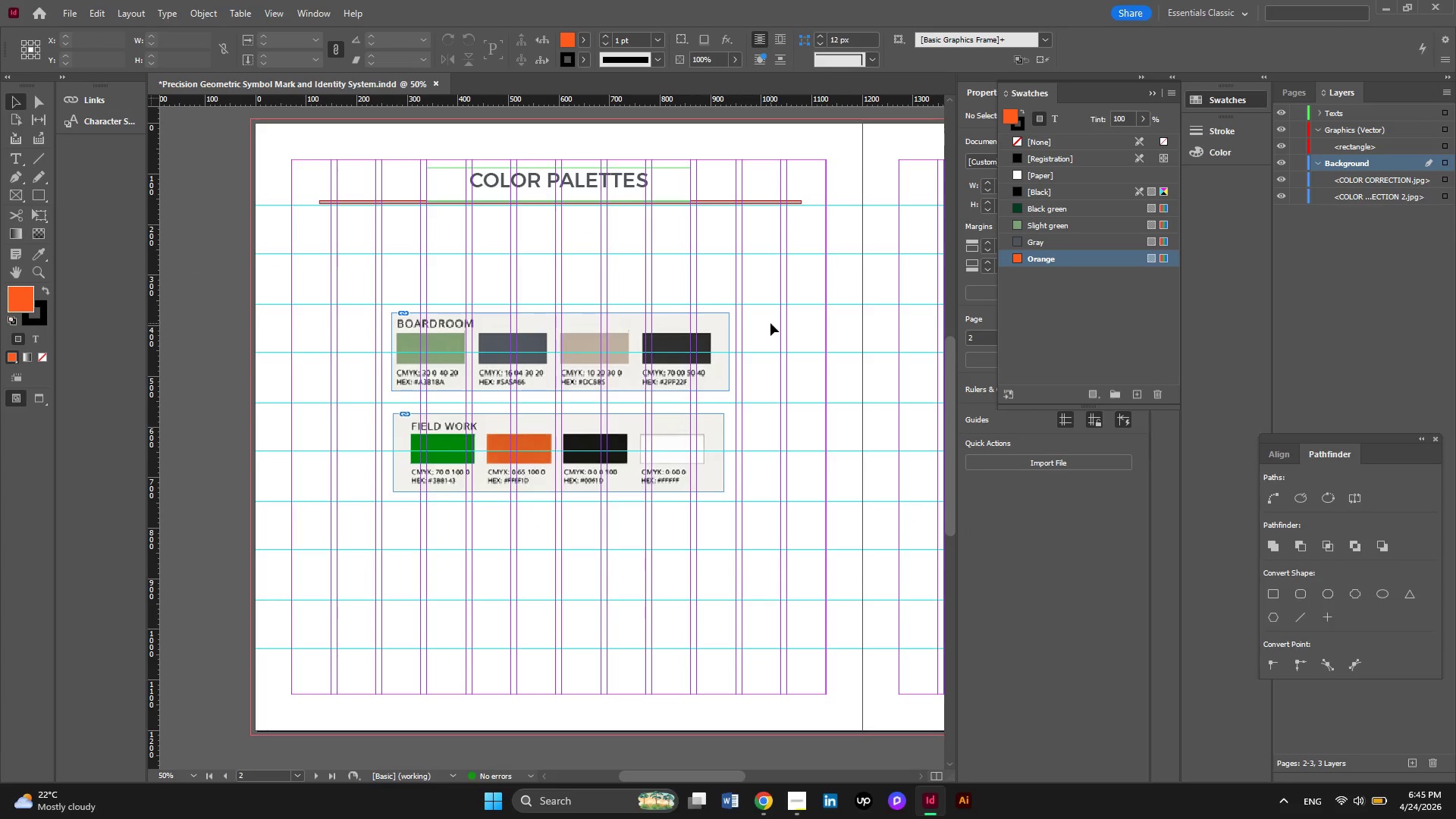 
left_click([808, 730])